 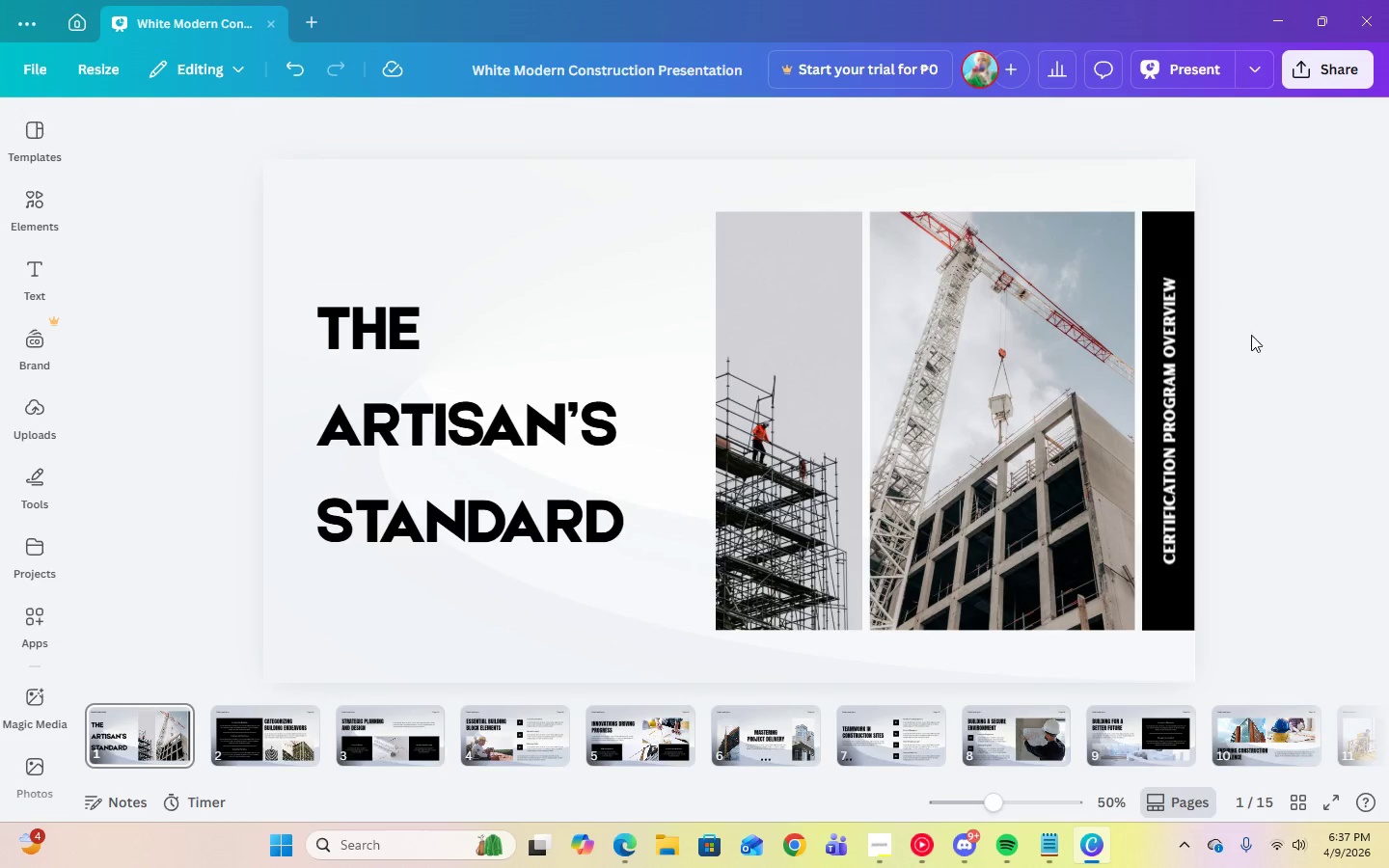 
left_click([1328, 401])
 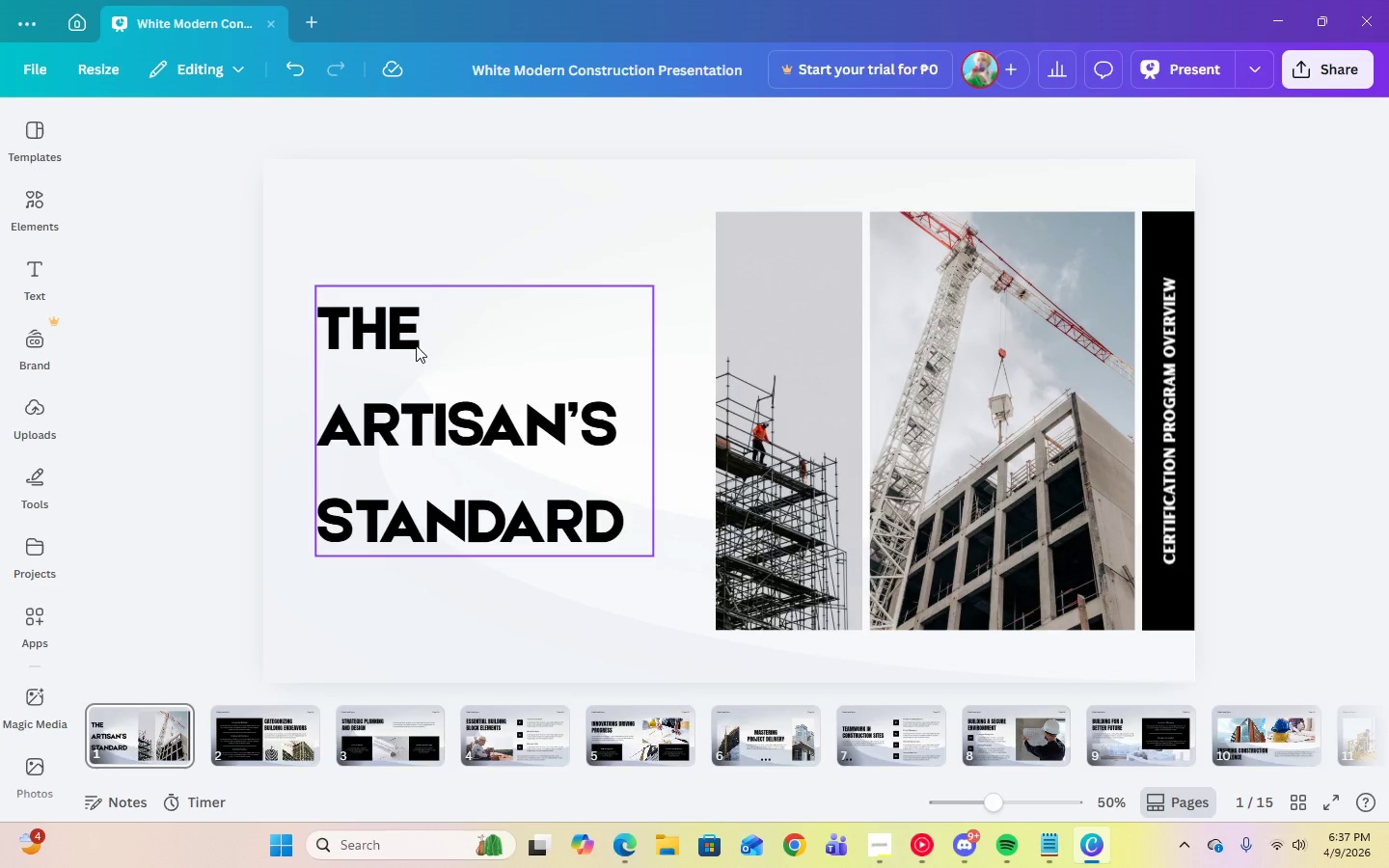 
left_click([1388, 391])
 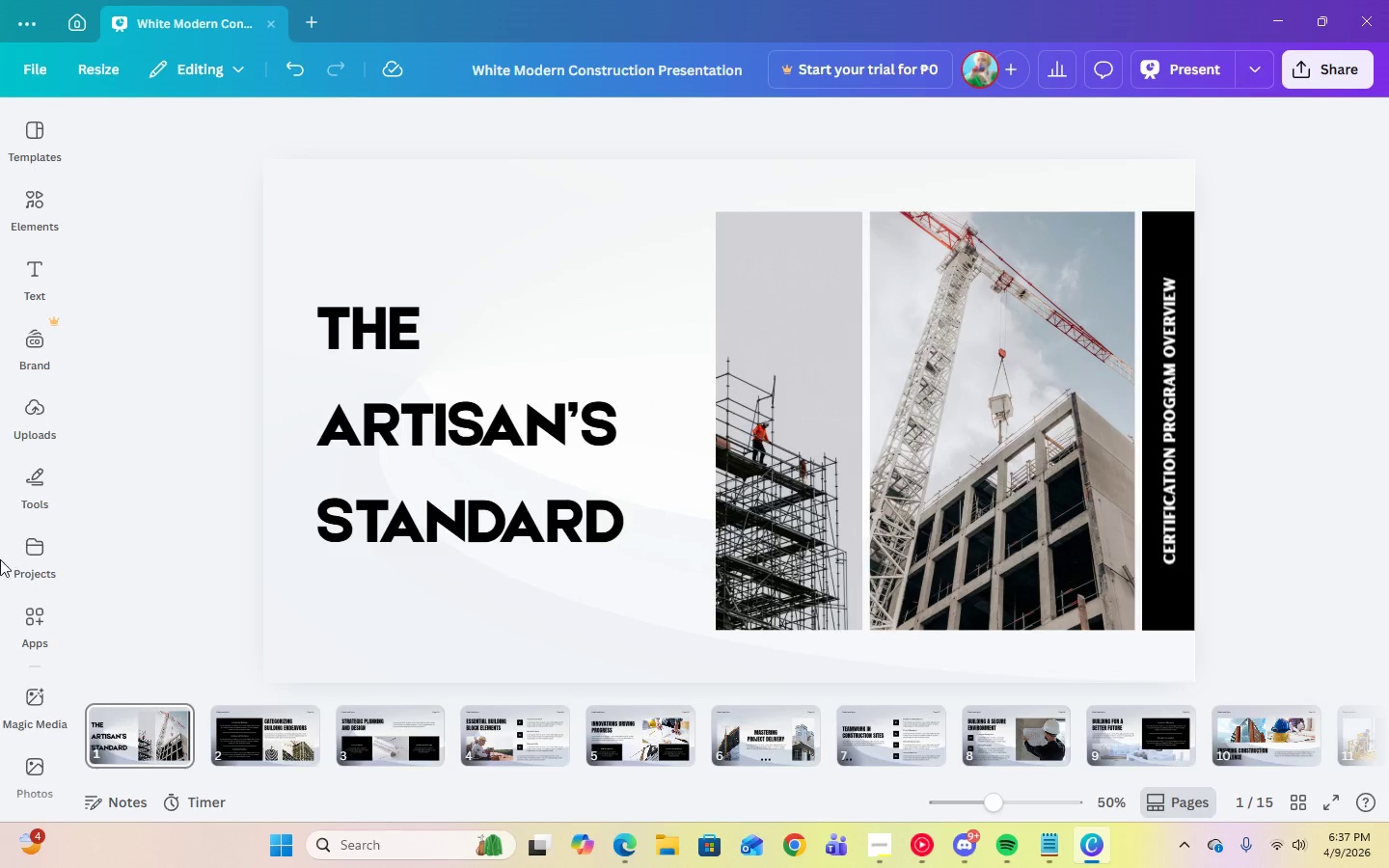 
wait(6.02)
 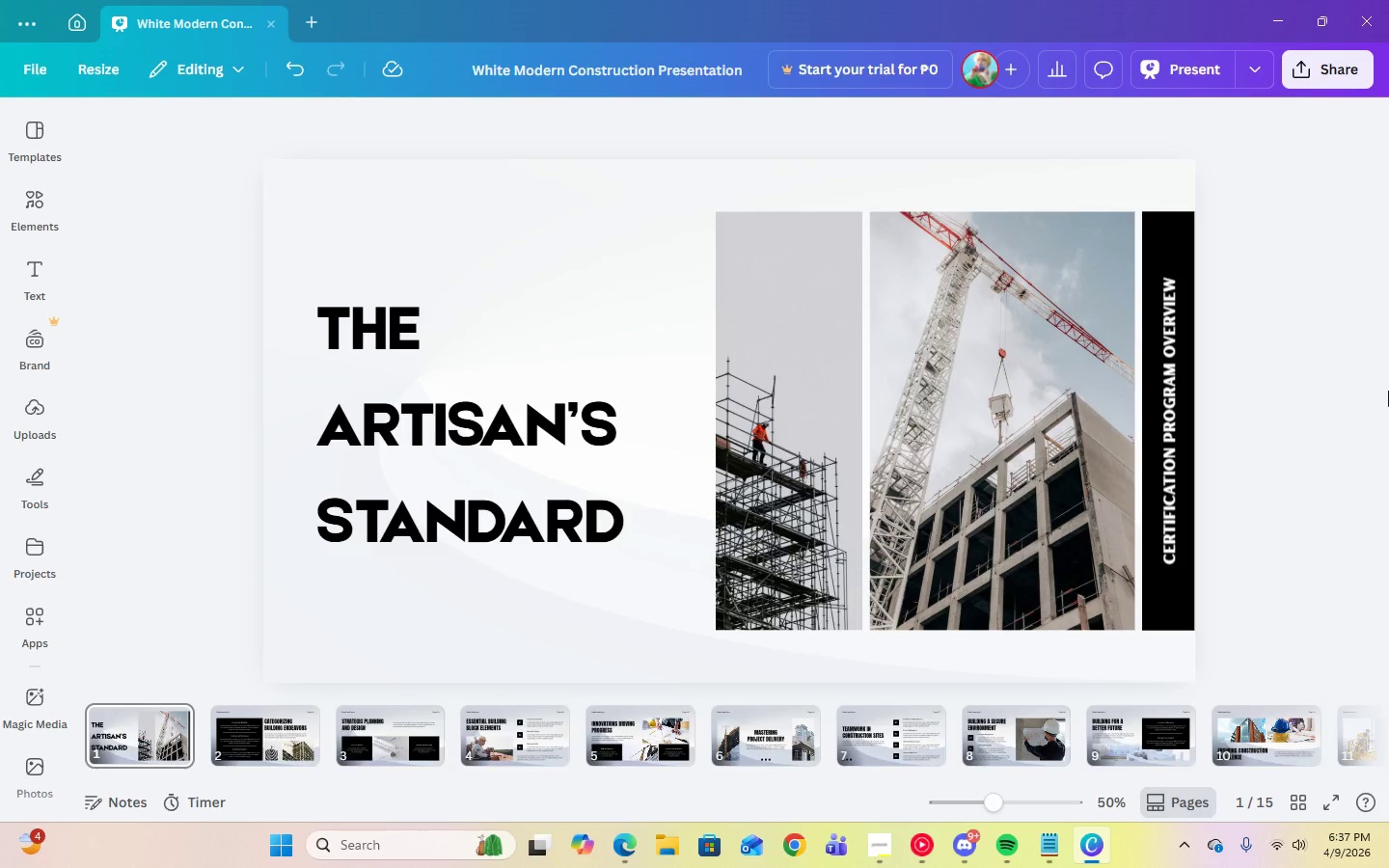 
left_click([44, 203])
 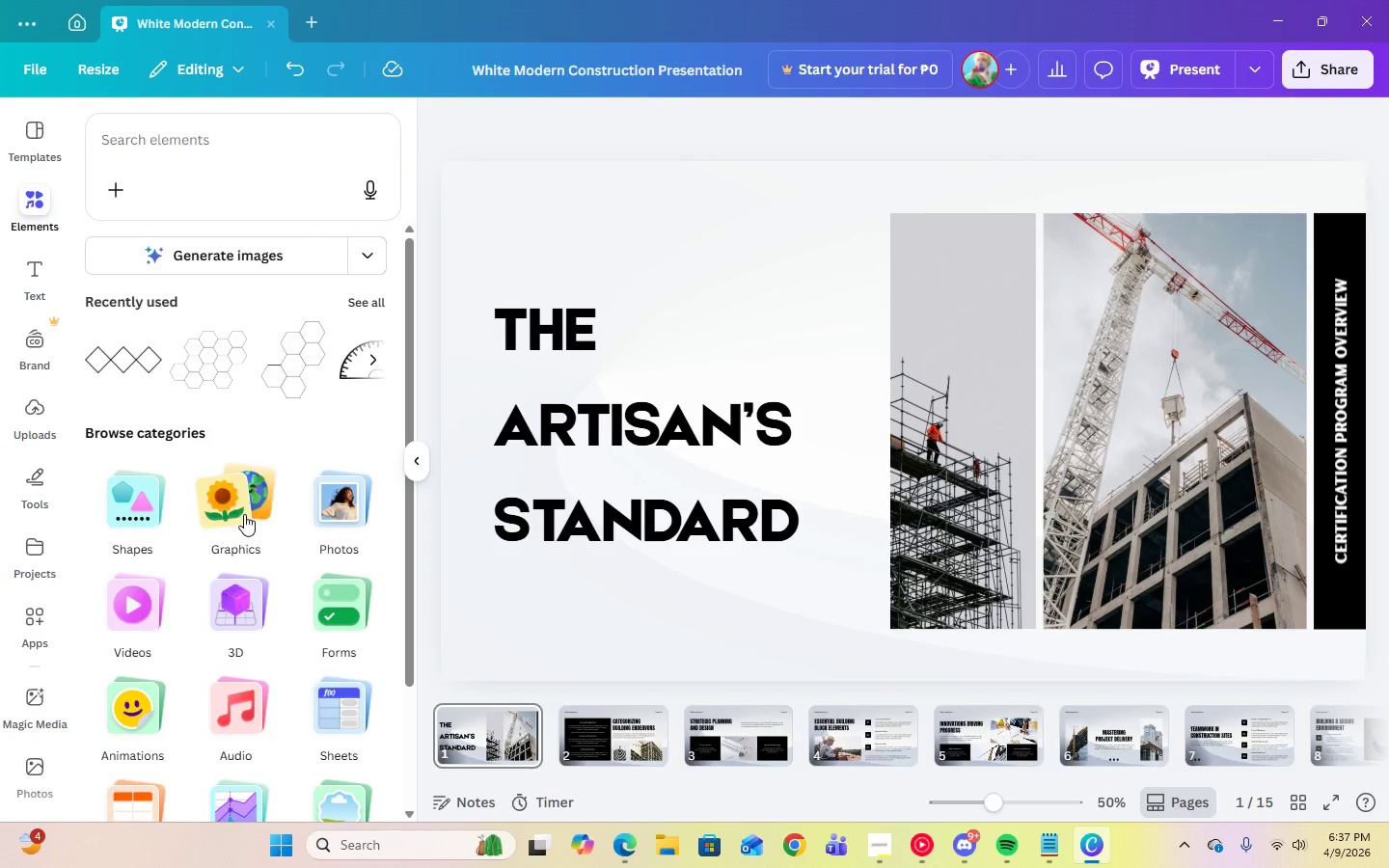 
left_click([245, 514])
 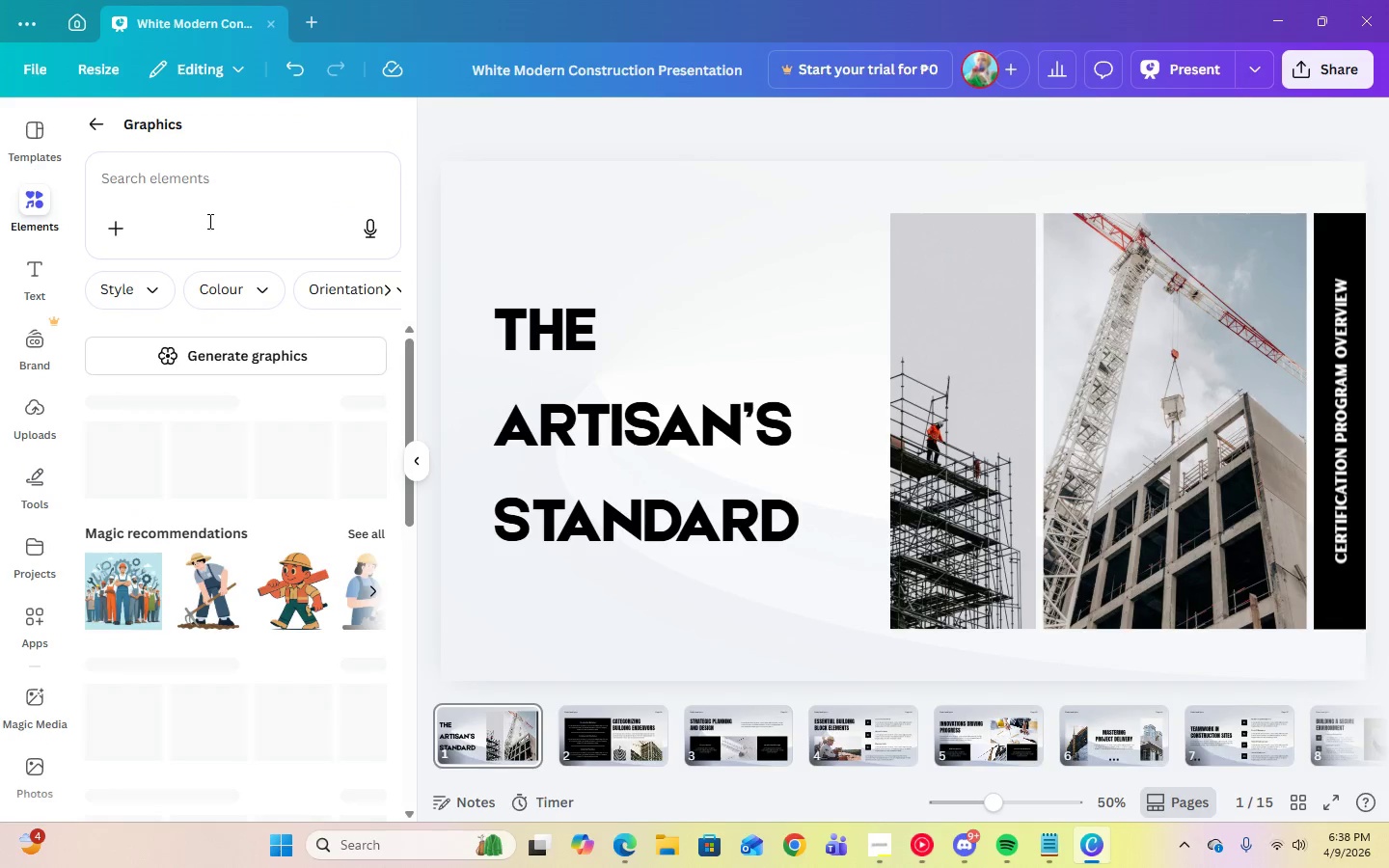 
left_click([202, 198])
 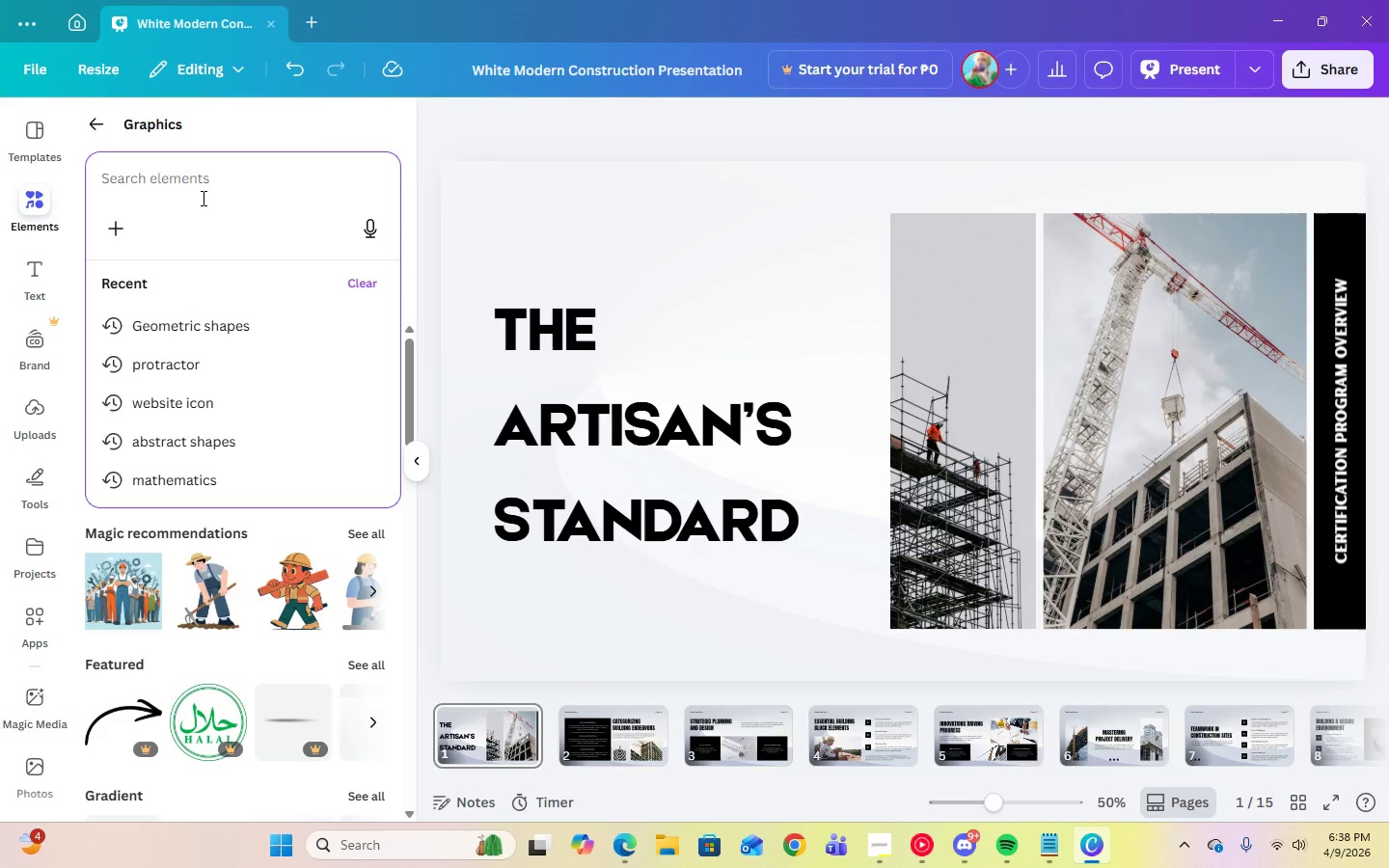 
type(border)
 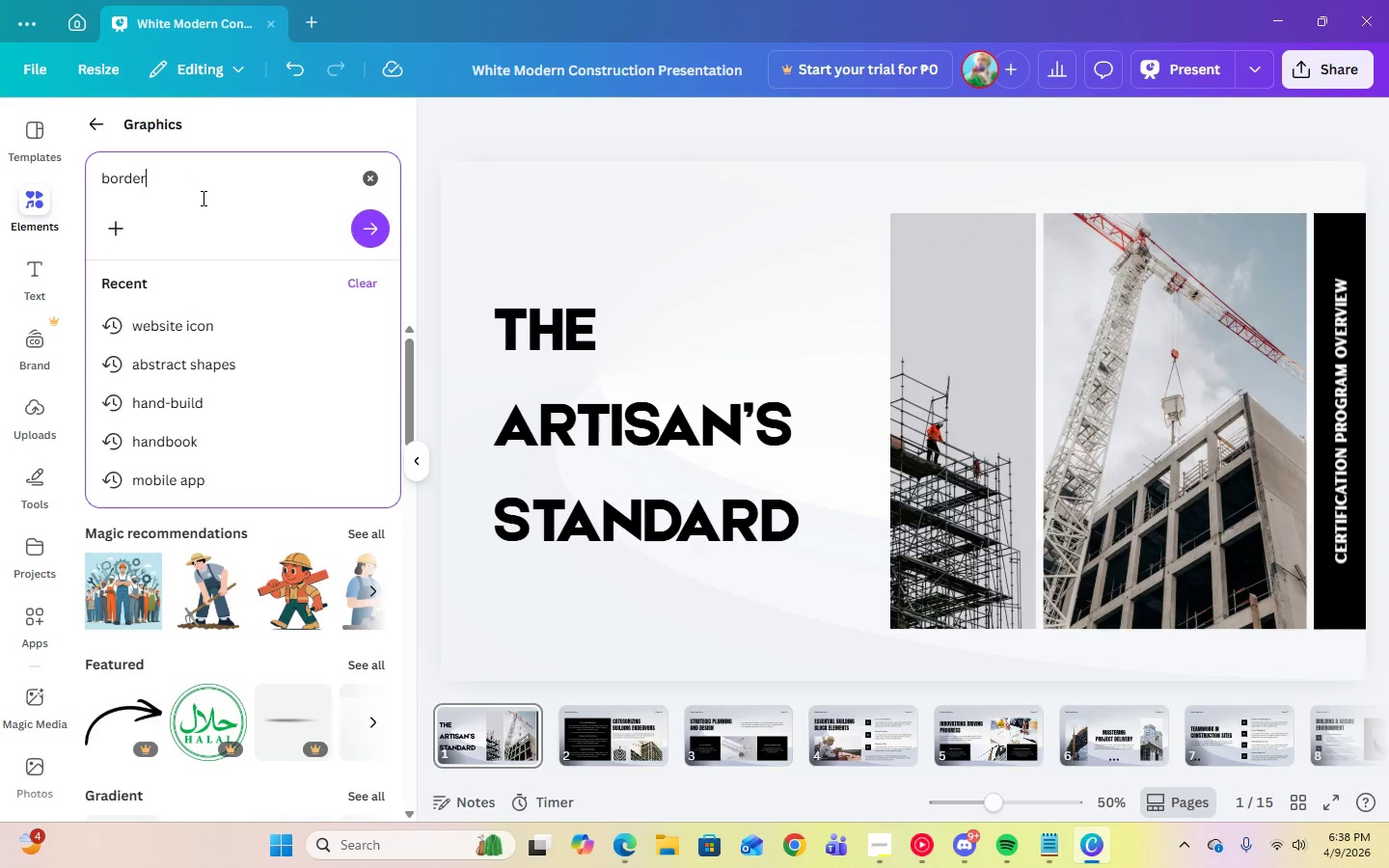 
key(Enter)
 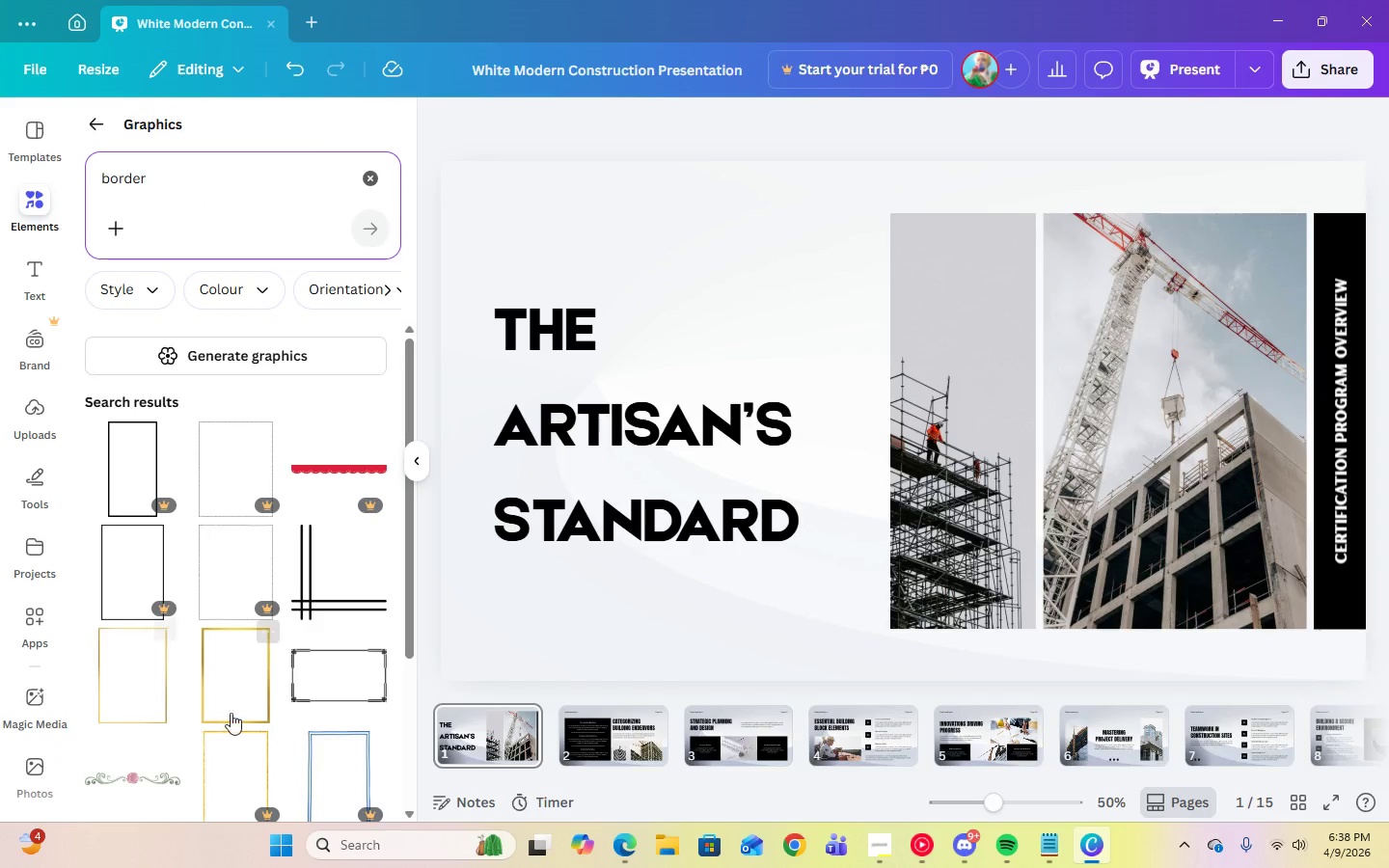 
scroll: coordinate [253, 705], scroll_direction: down, amount: 14.0
 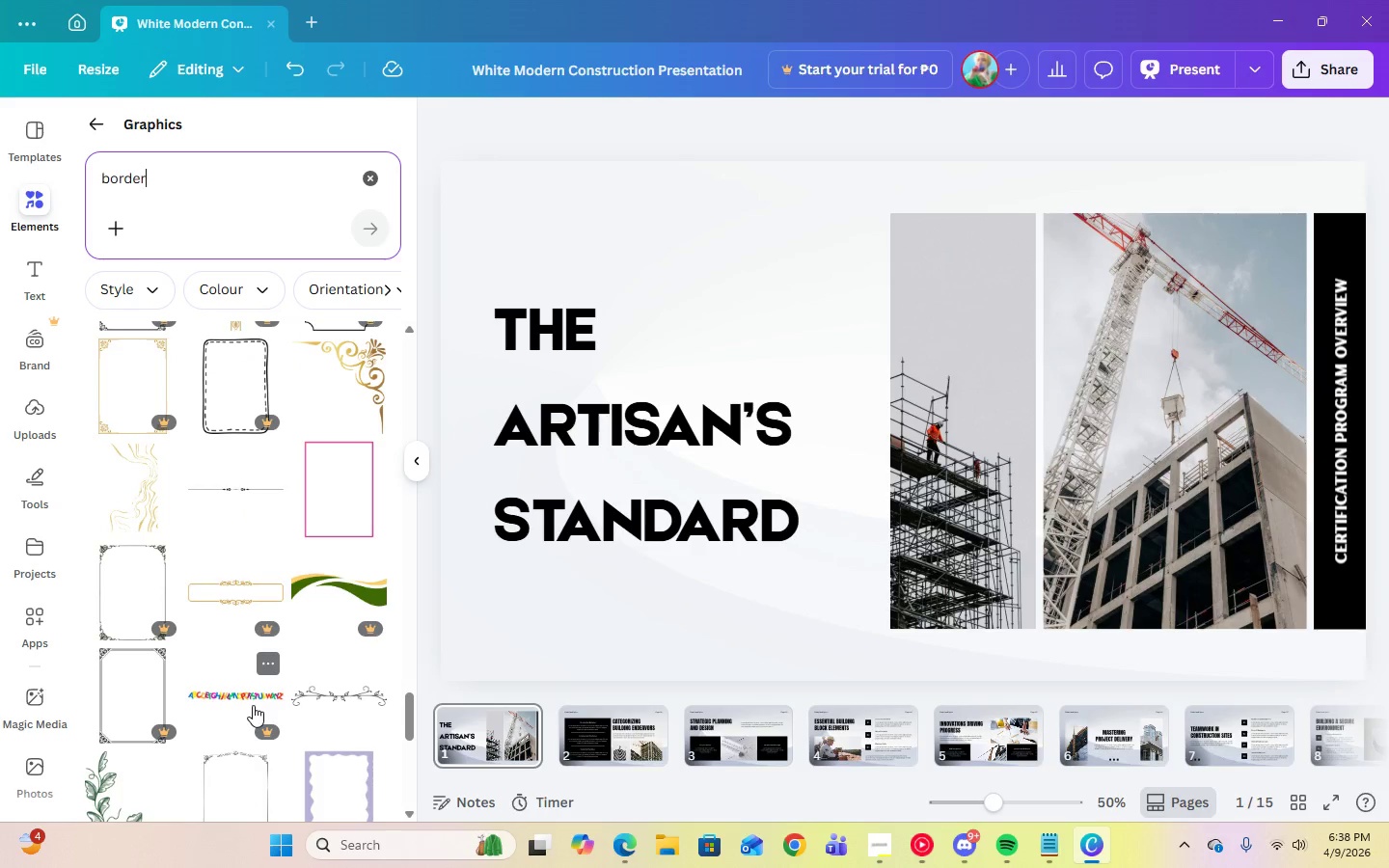 
scroll: coordinate [253, 705], scroll_direction: down, amount: 3.0
 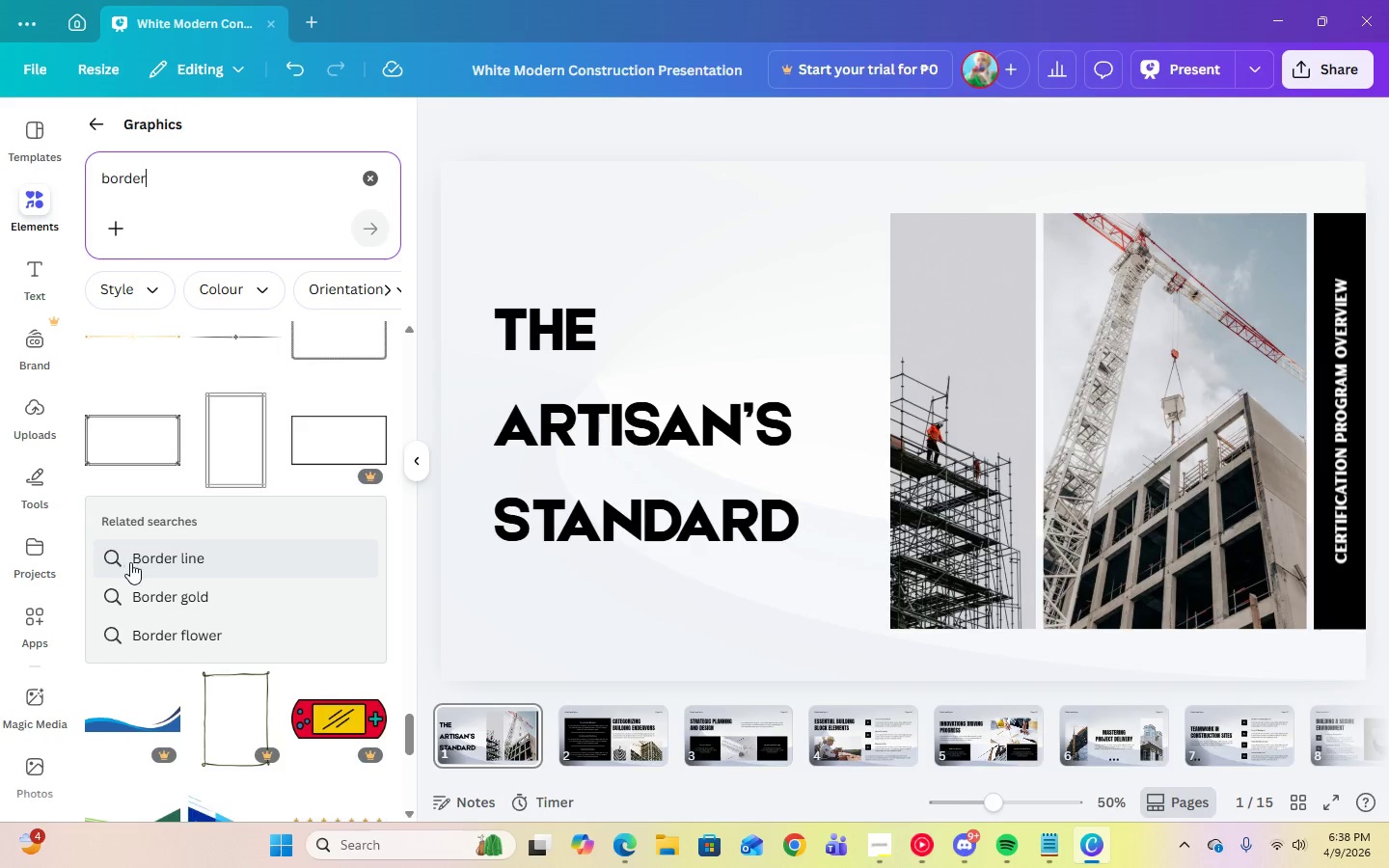 
left_click([135, 562])
 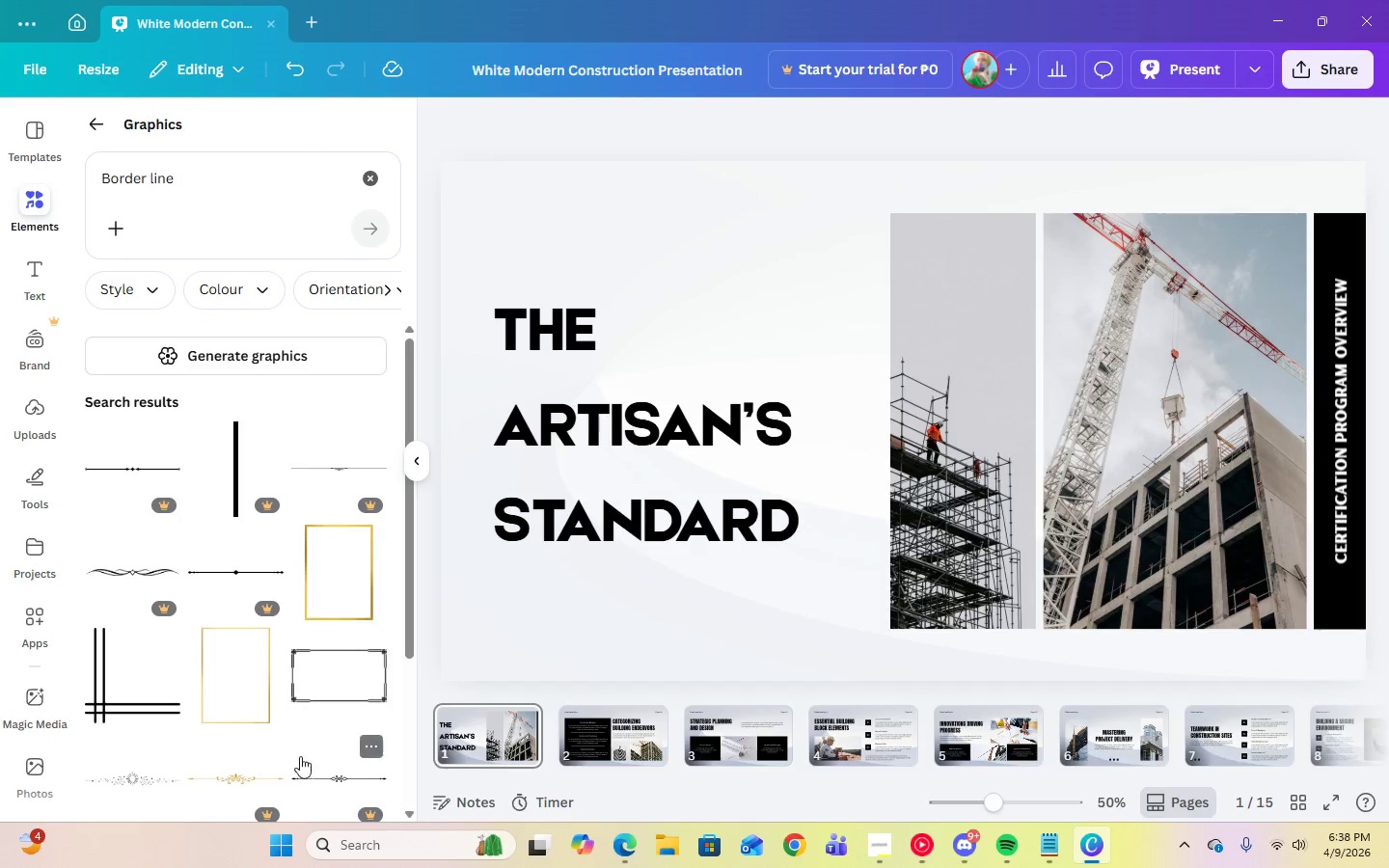 
scroll: coordinate [270, 665], scroll_direction: down, amount: 14.0
 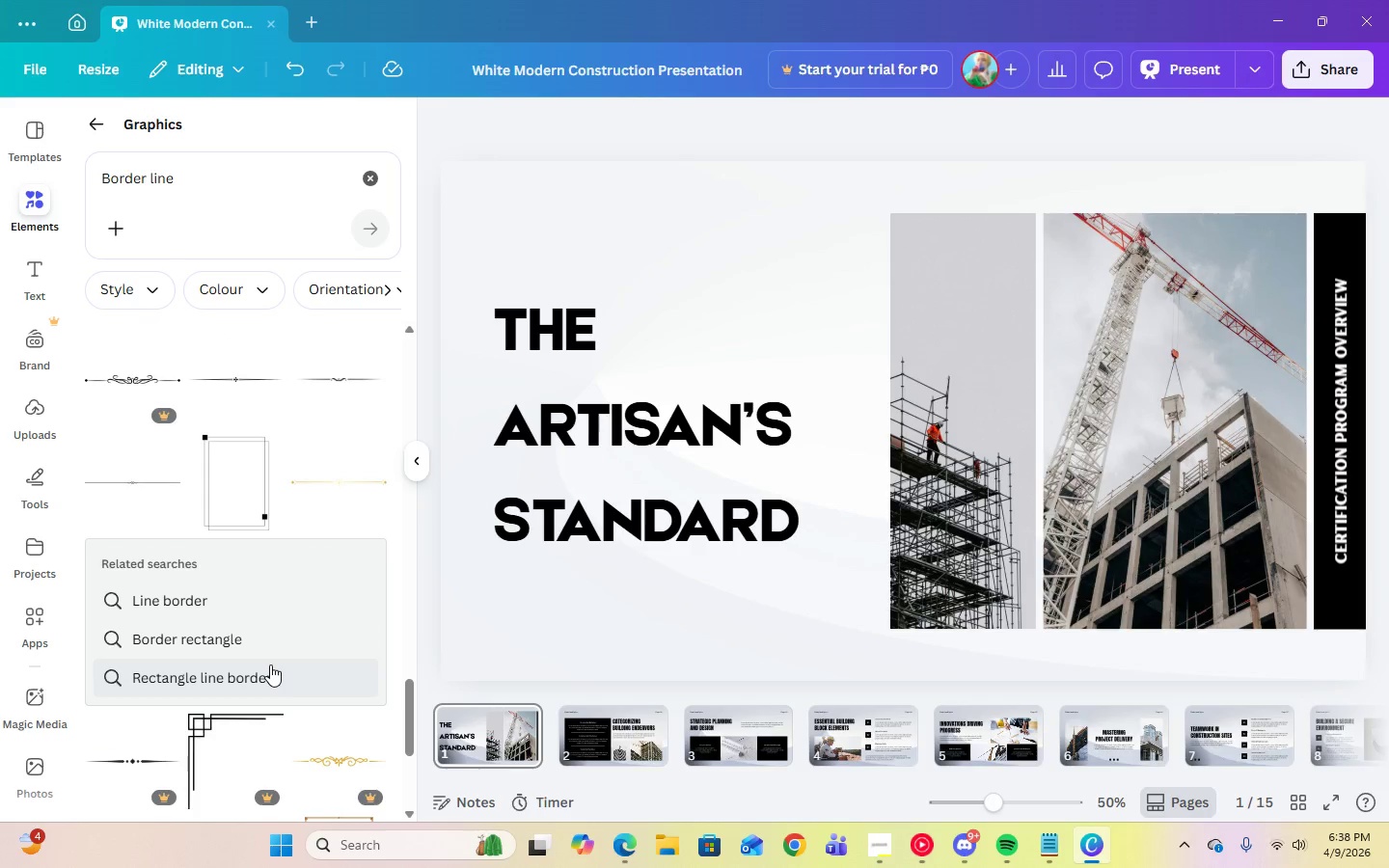 
scroll: coordinate [270, 665], scroll_direction: up, amount: 3.0
 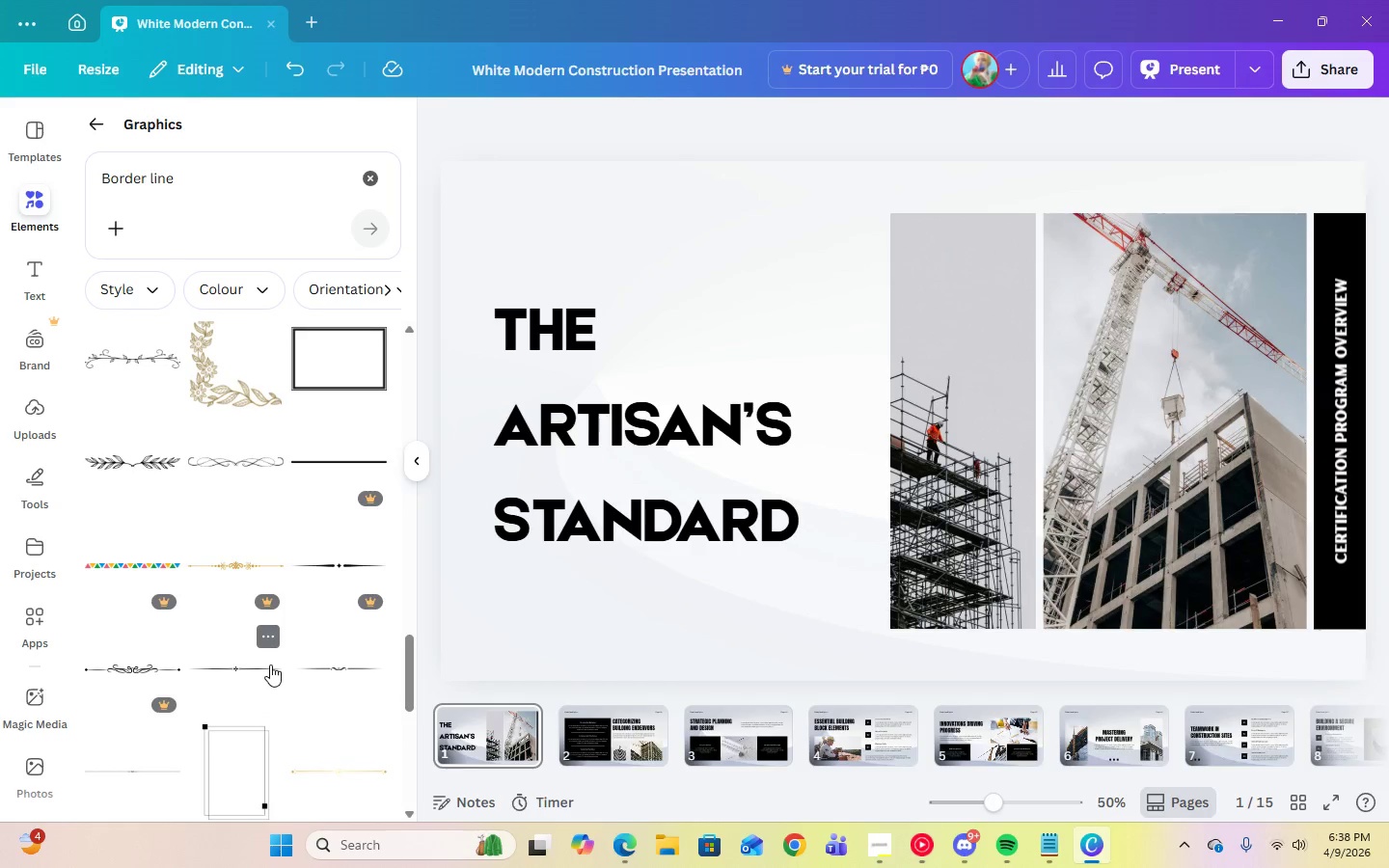 
scroll: coordinate [270, 669], scroll_direction: down, amount: 15.0
 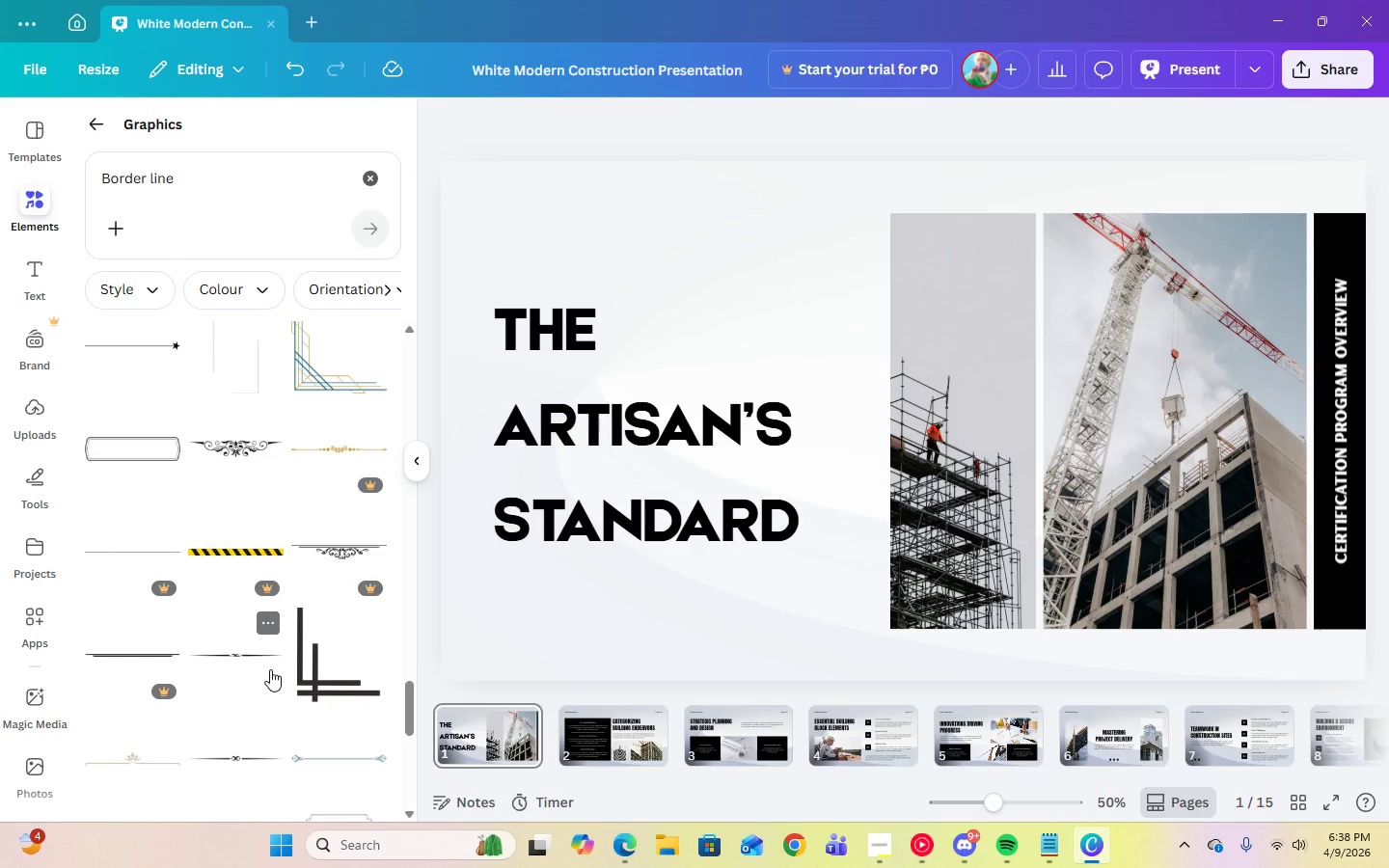 
scroll: coordinate [270, 669], scroll_direction: up, amount: 9.0
 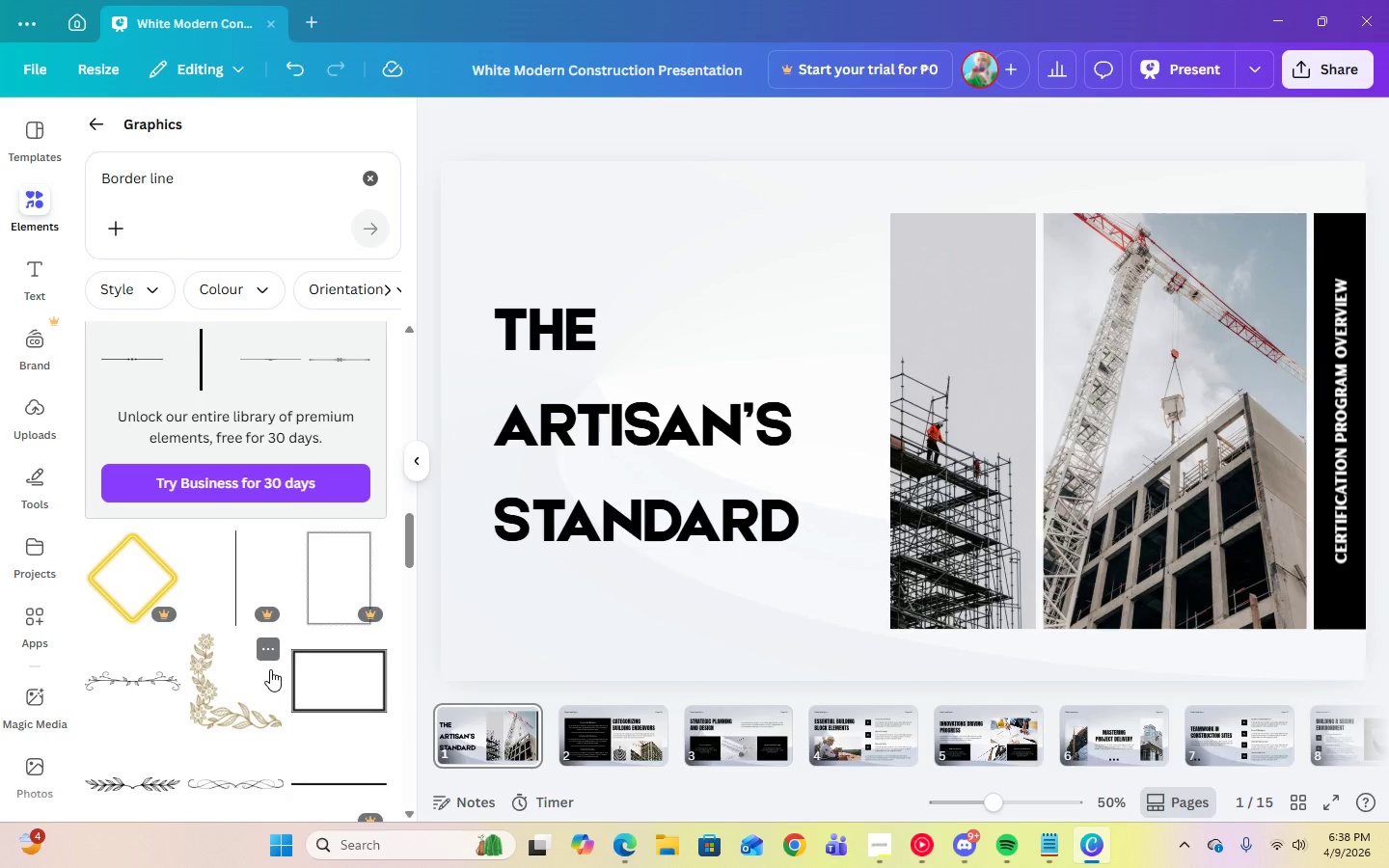 
scroll: coordinate [270, 669], scroll_direction: down, amount: 18.0
 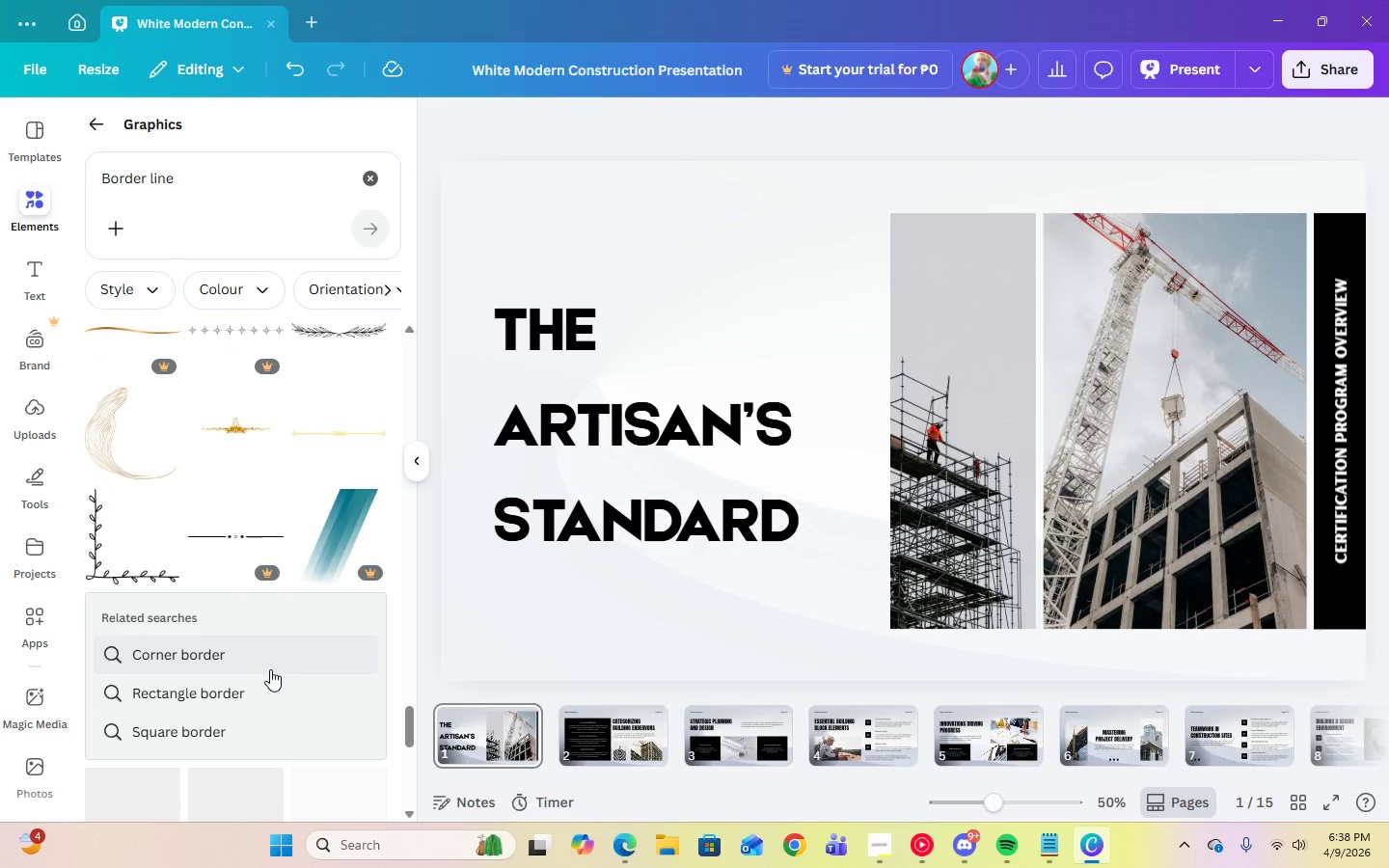 
scroll: coordinate [270, 669], scroll_direction: up, amount: 3.0
 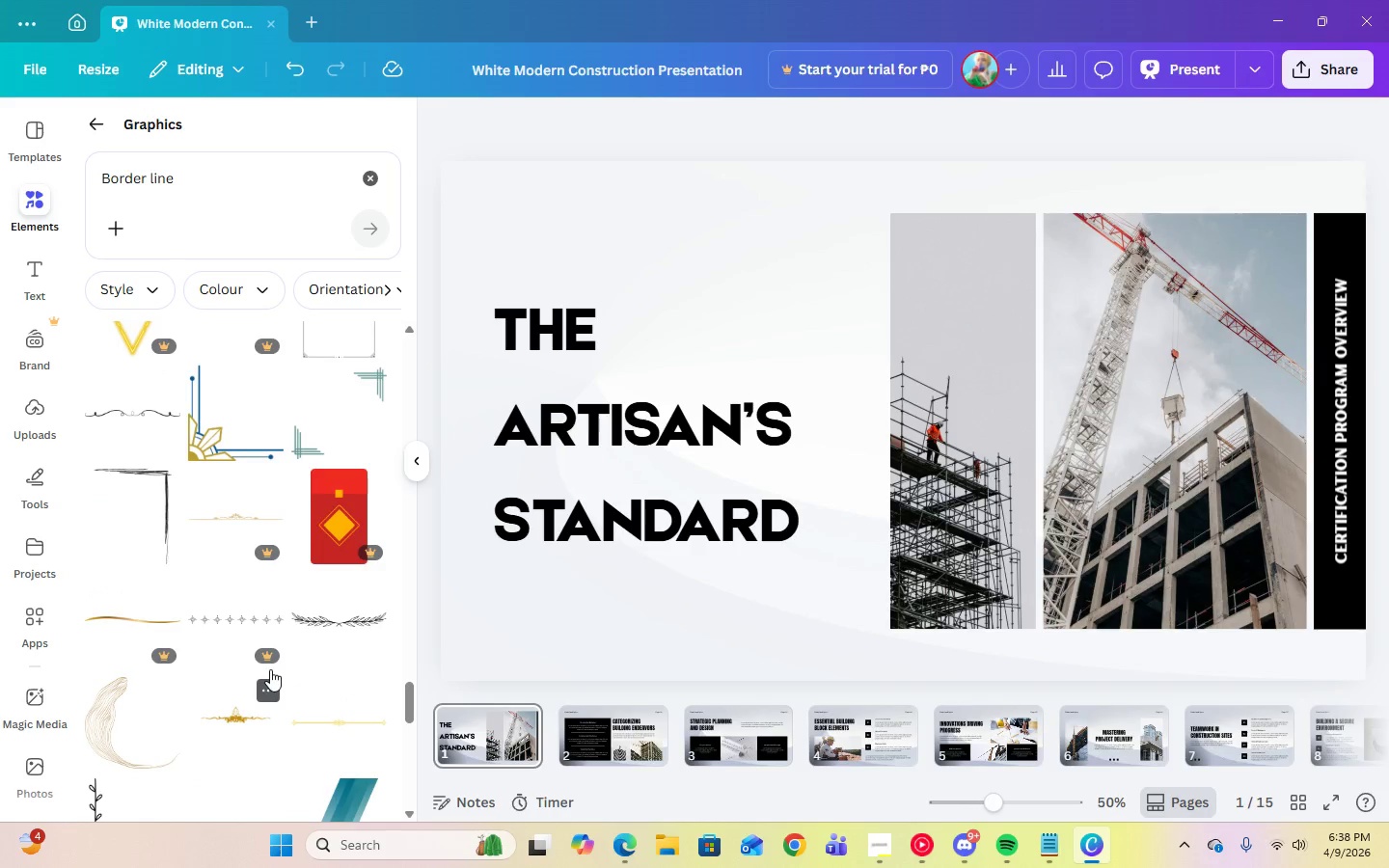 
scroll: coordinate [367, 719], scroll_direction: down, amount: 12.0
 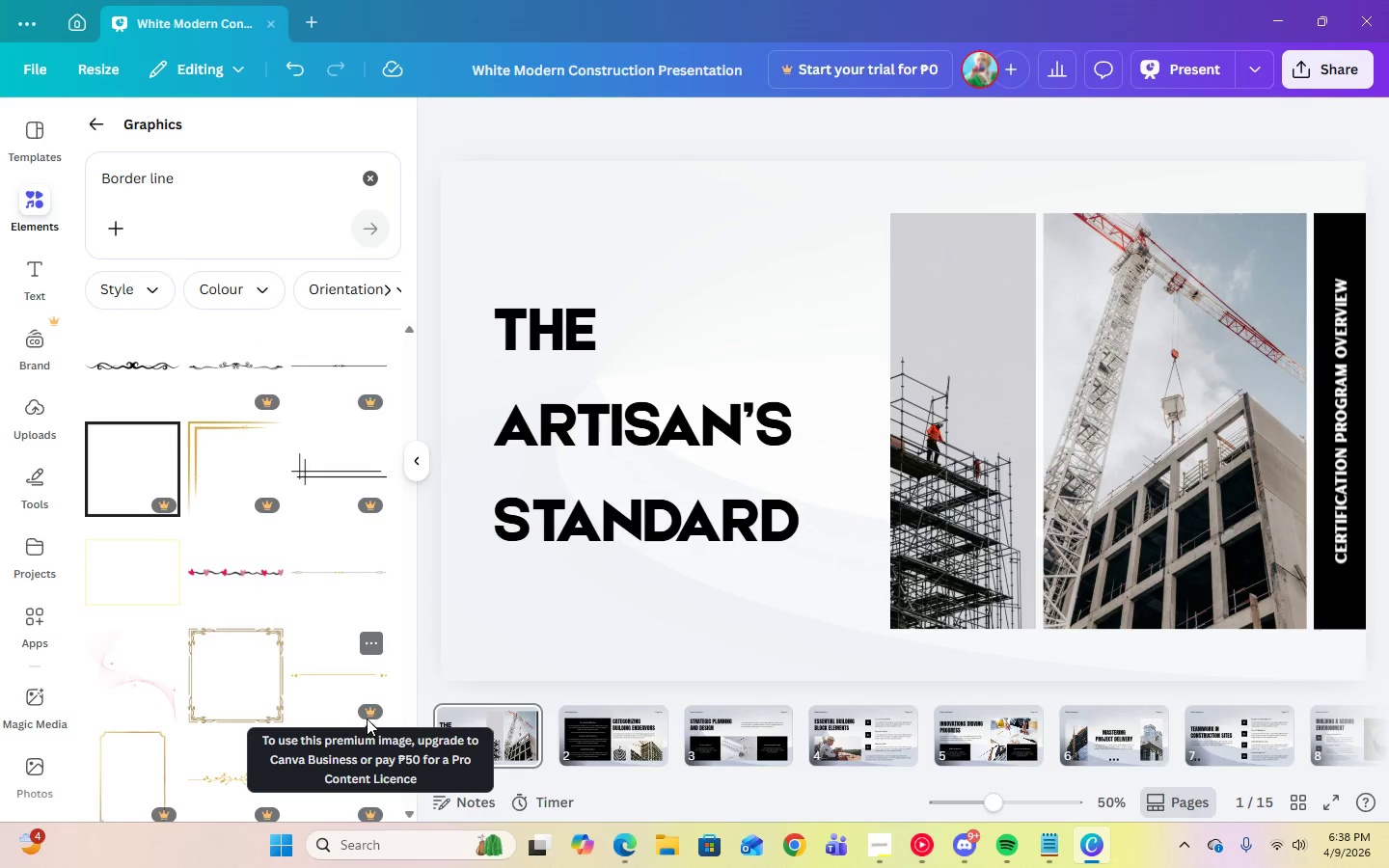 
scroll: coordinate [273, 750], scroll_direction: up, amount: 13.0
 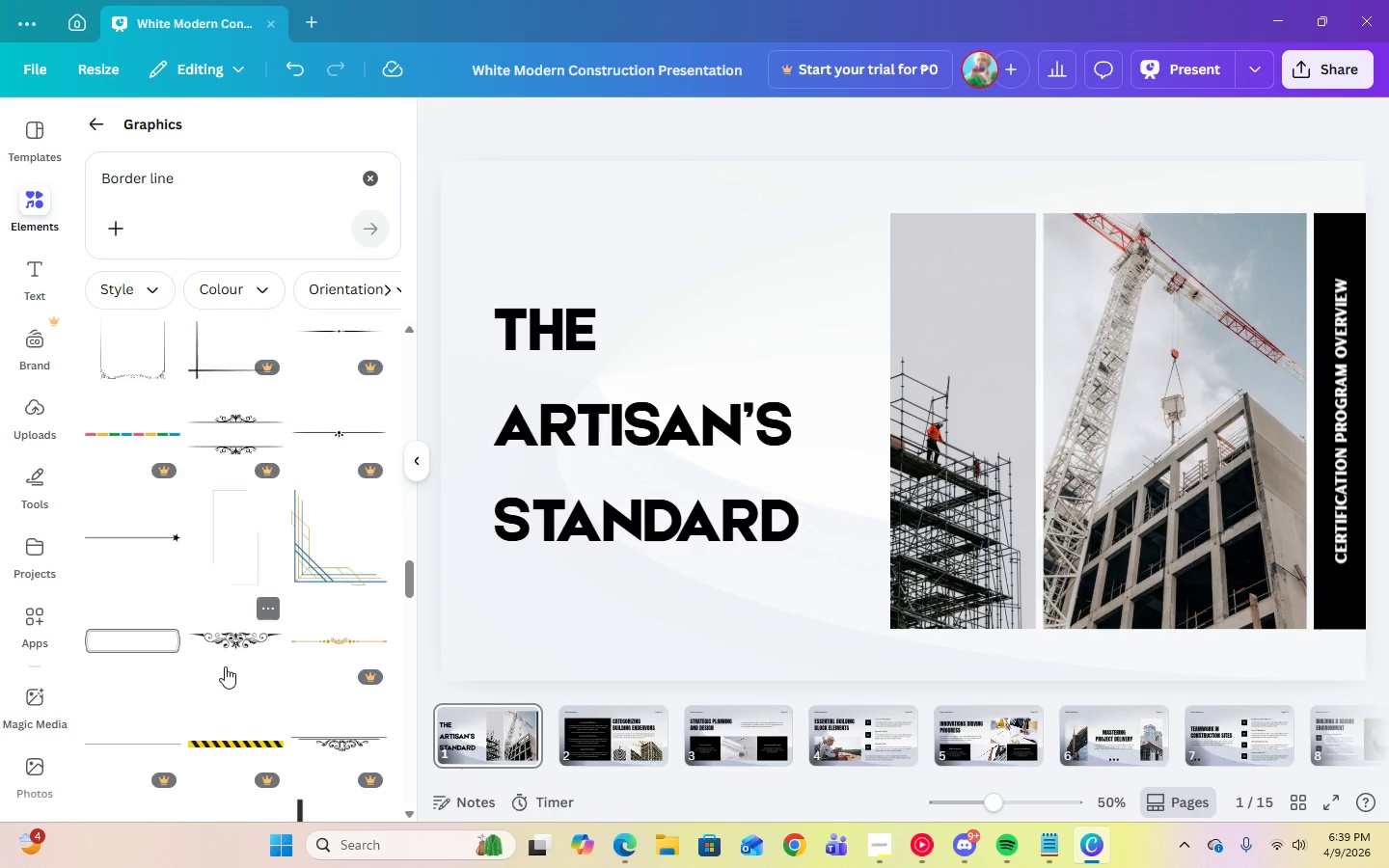 
left_click([225, 654])
 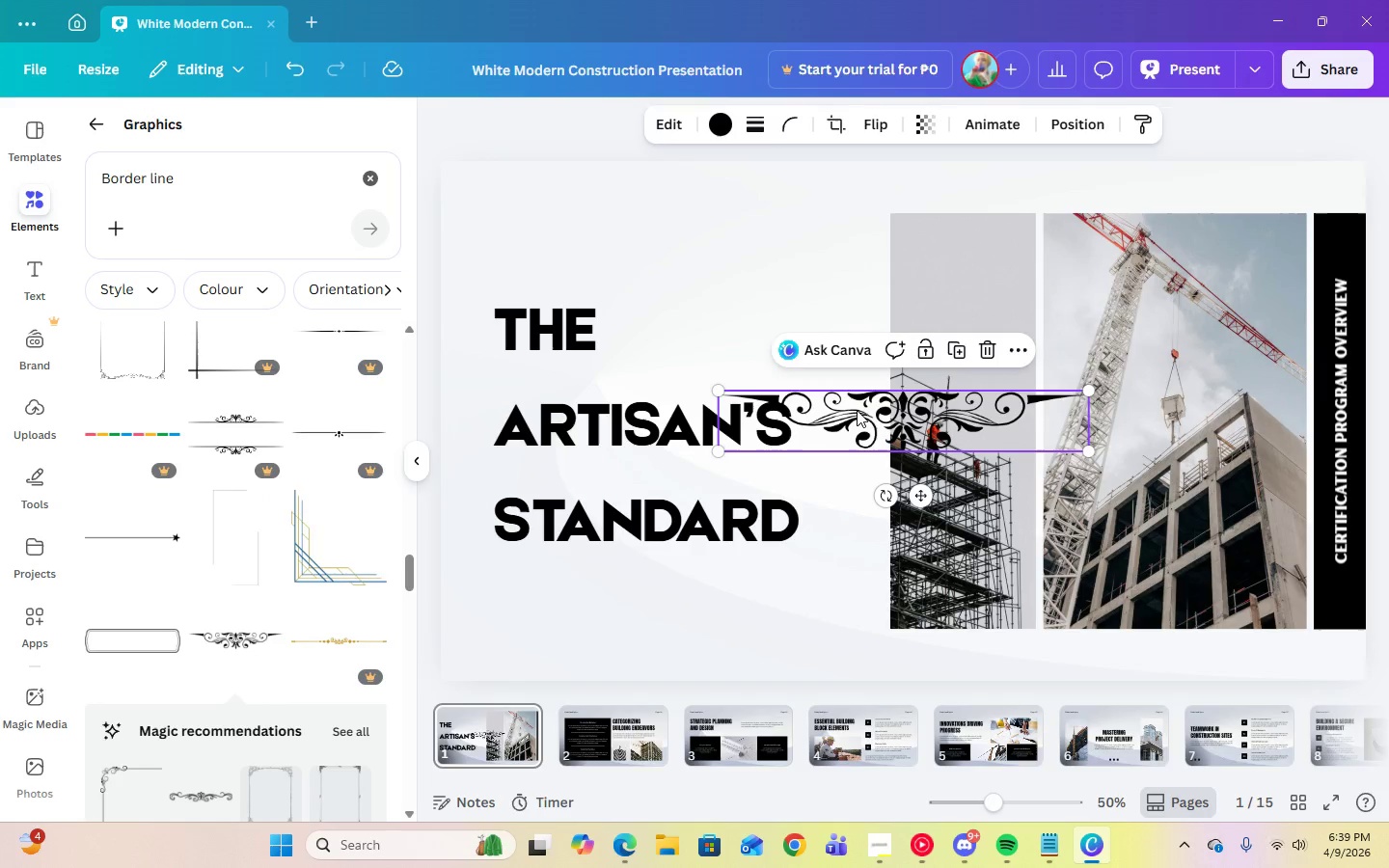 
left_click_drag(start_coordinate=[922, 416], to_coordinate=[686, 235])
 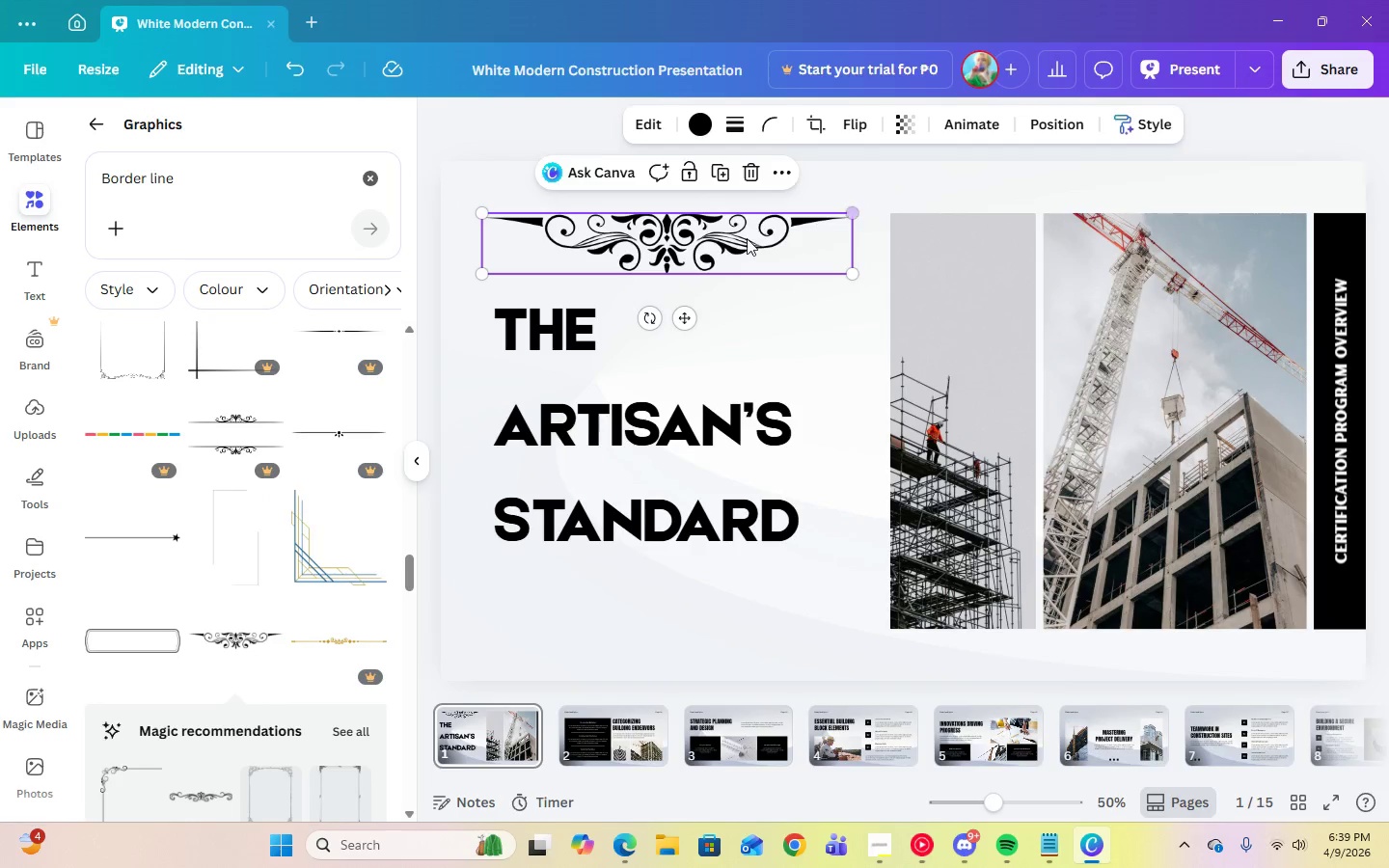 
left_click_drag(start_coordinate=[672, 243], to_coordinate=[681, 244])
 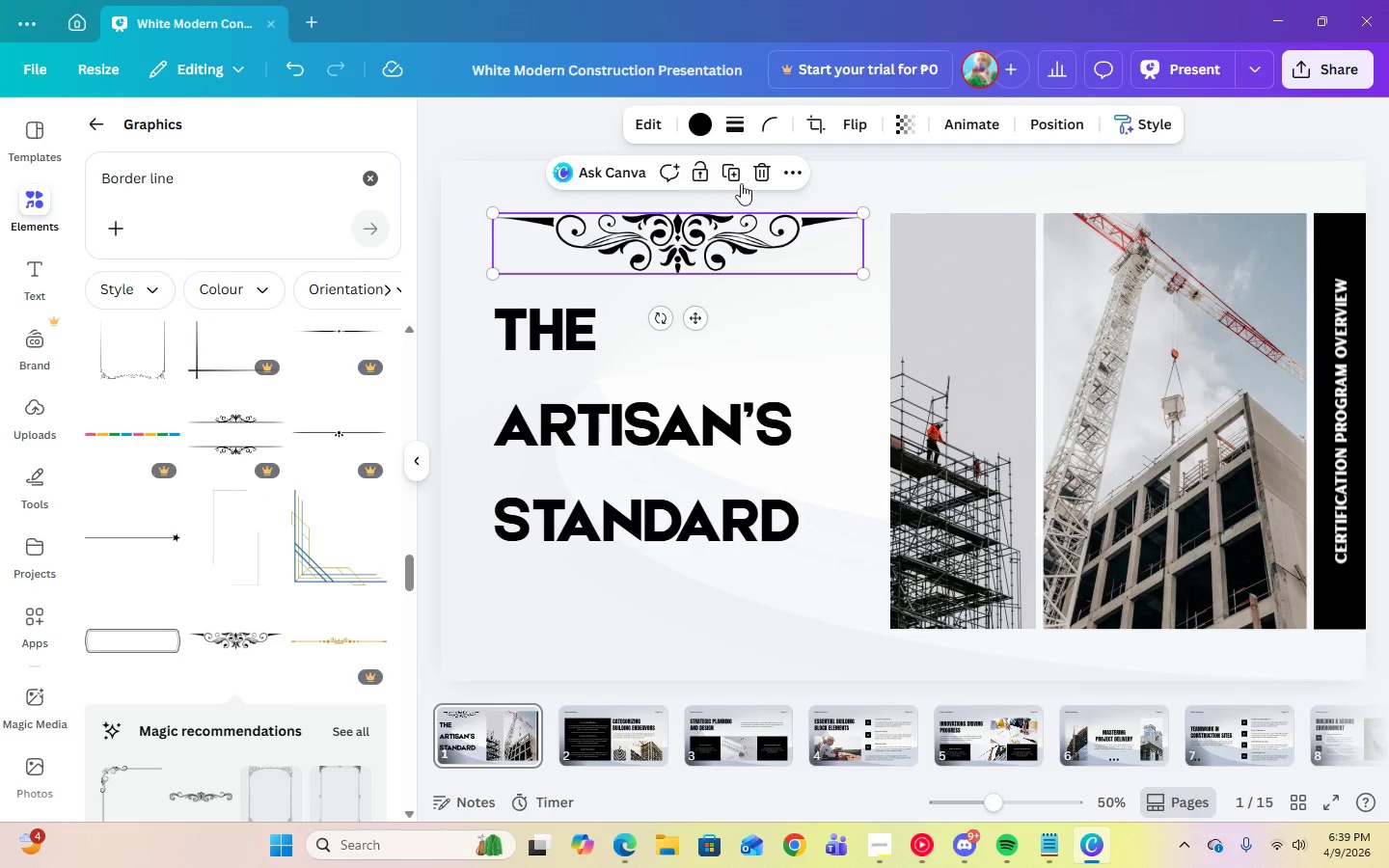 
left_click([741, 177])
 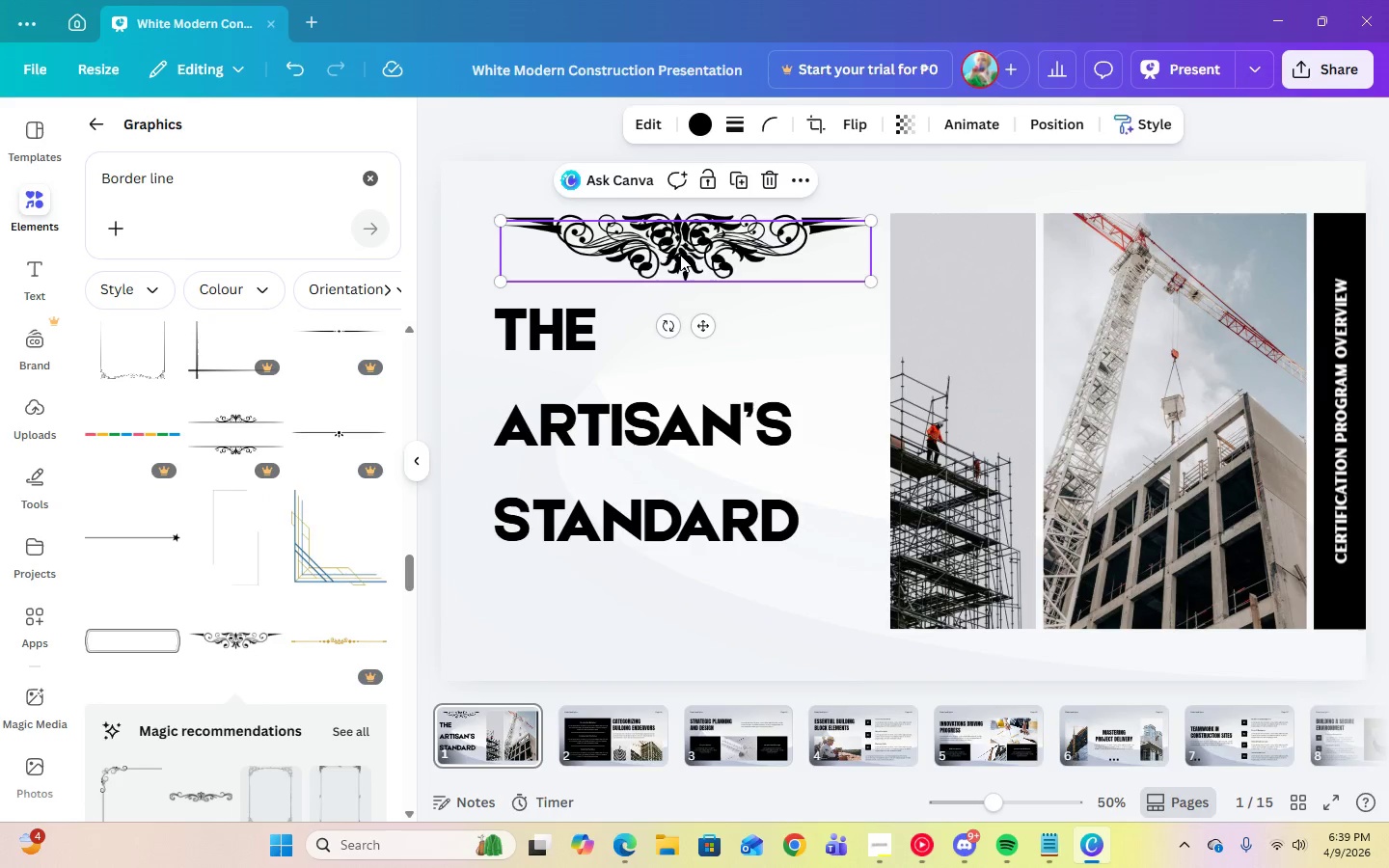 
left_click_drag(start_coordinate=[680, 257], to_coordinate=[672, 636])
 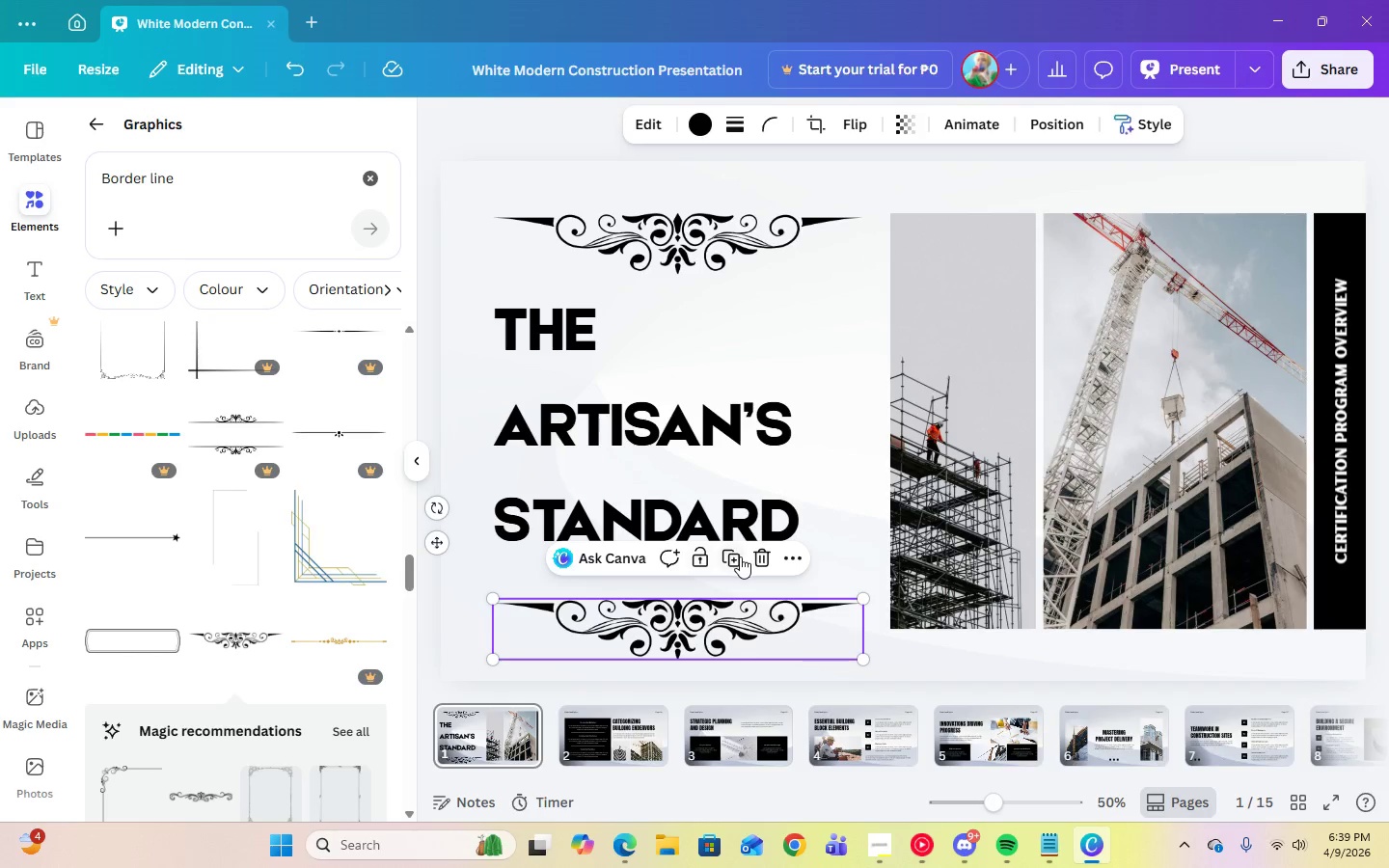 
left_click([725, 623])
 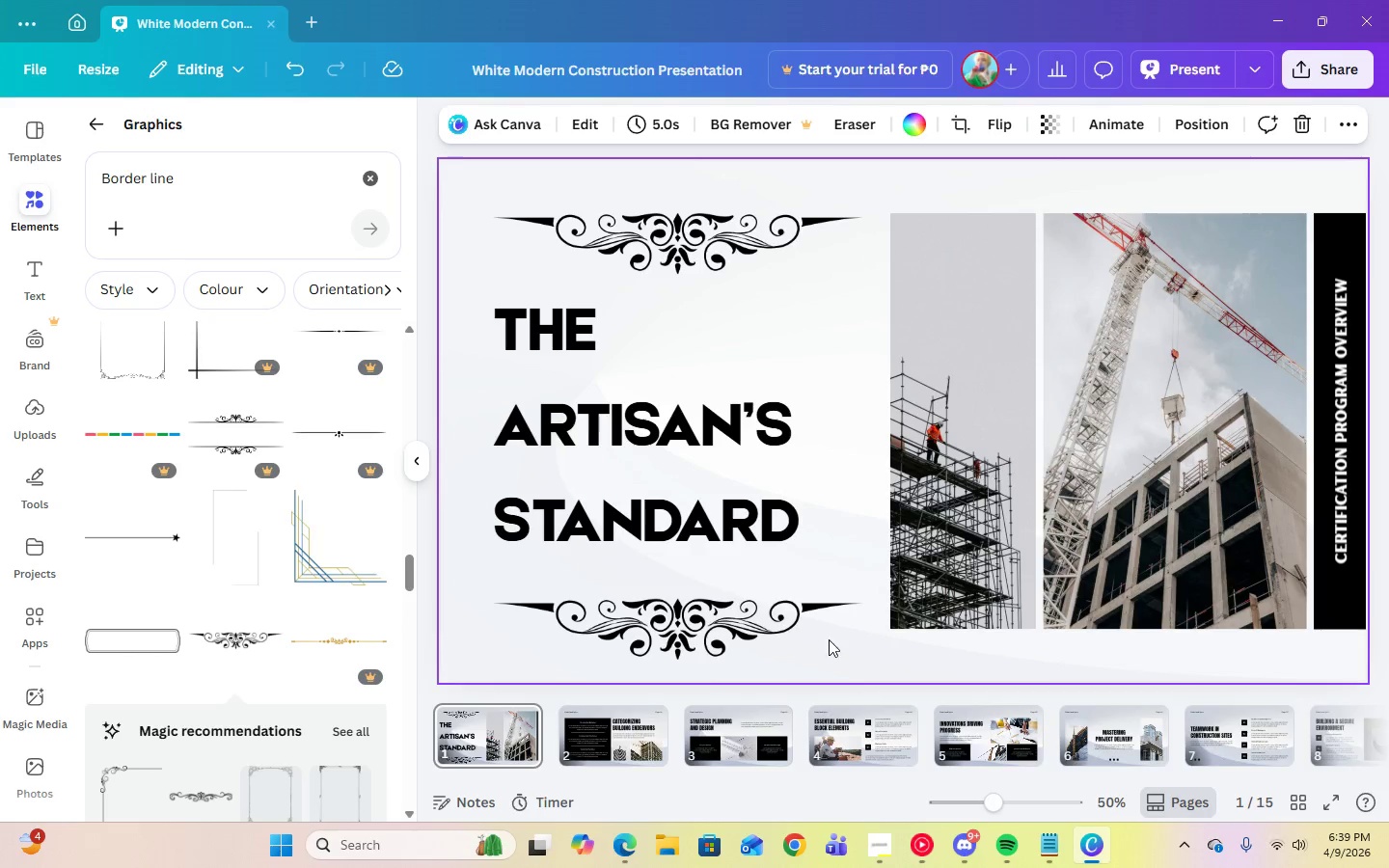 
double_click([694, 639])
 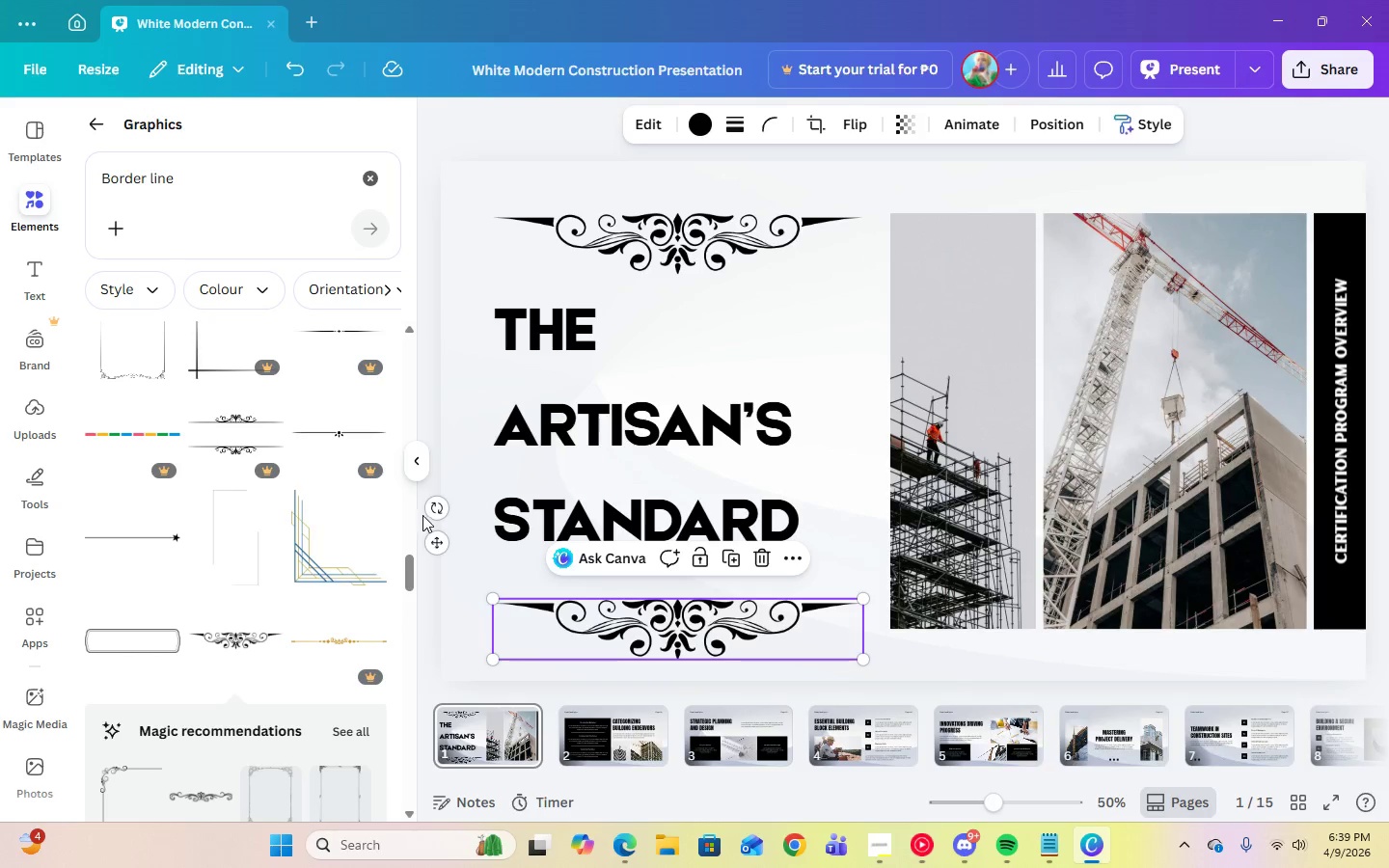 
left_click_drag(start_coordinate=[444, 511], to_coordinate=[829, 732])
 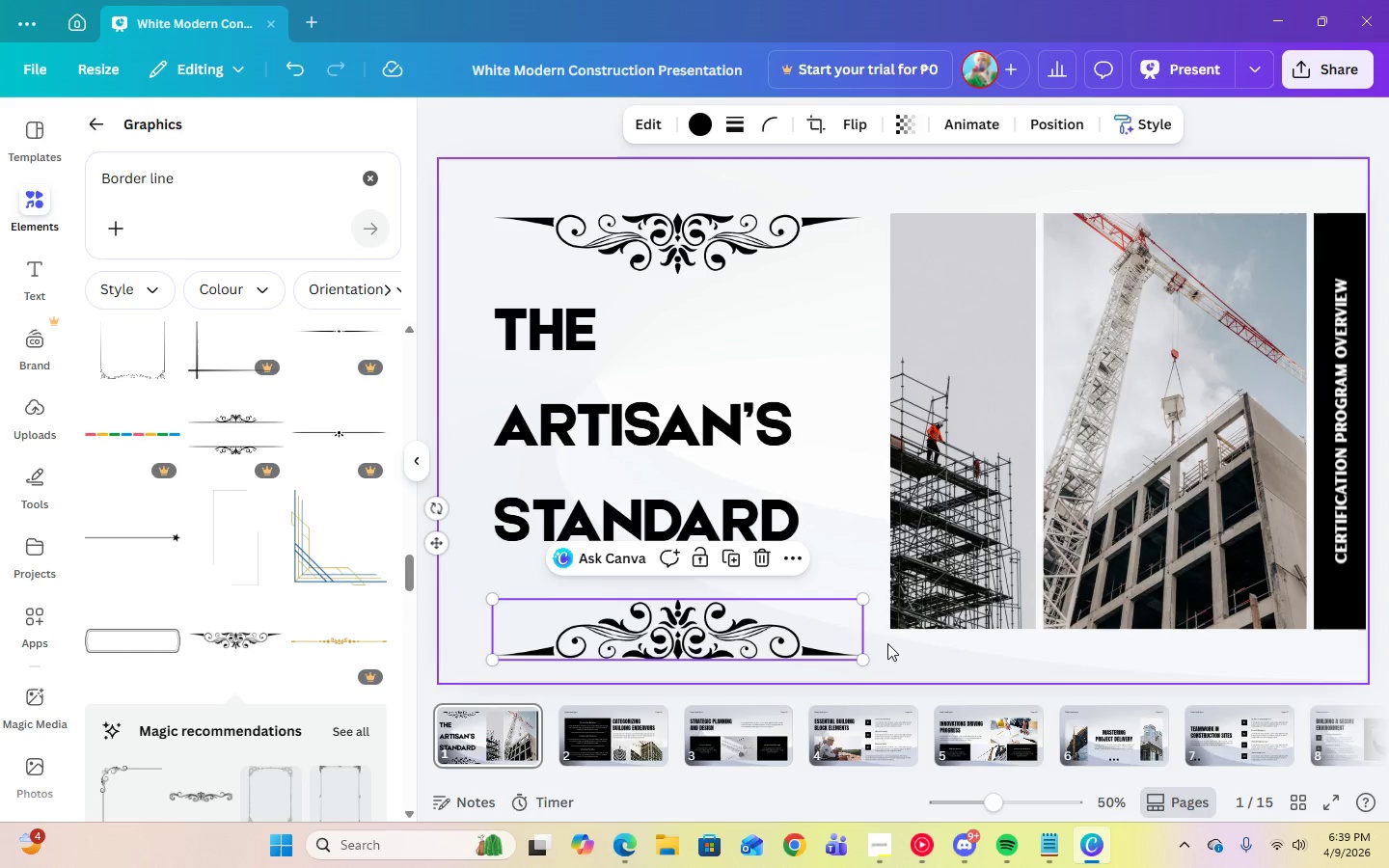 
left_click([887, 643])
 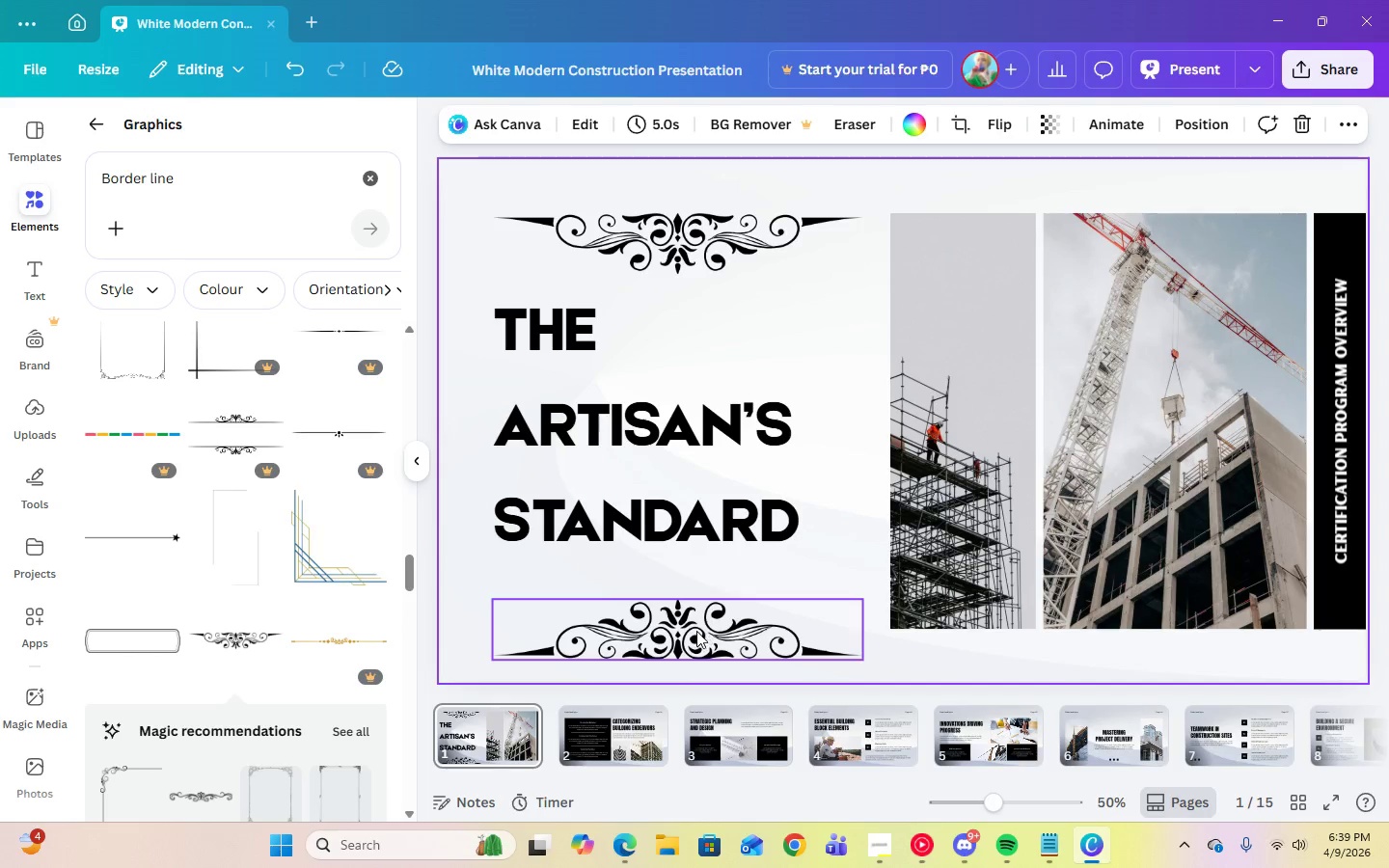 
left_click_drag(start_coordinate=[696, 631], to_coordinate=[696, 621])
 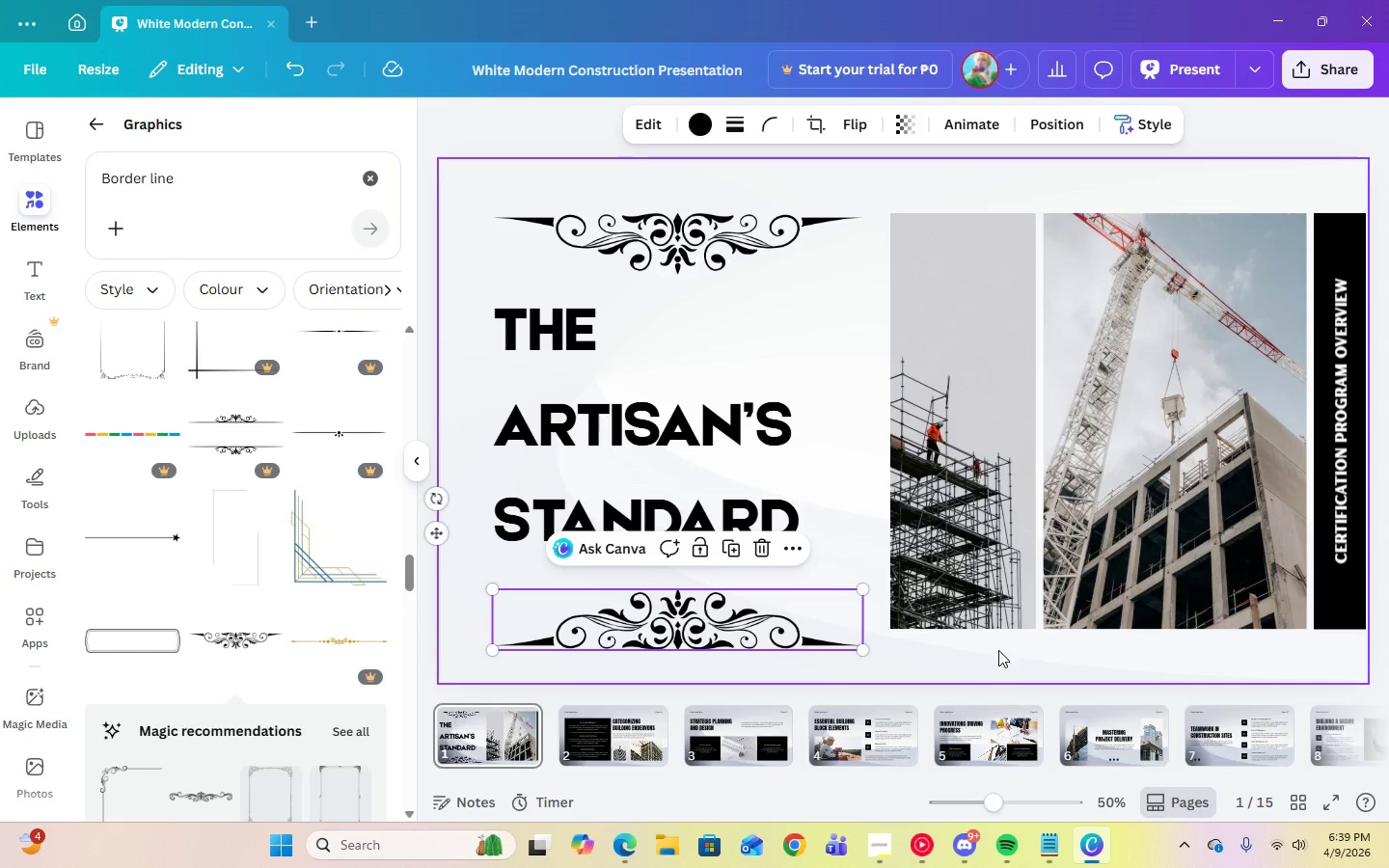 
left_click([1003, 663])
 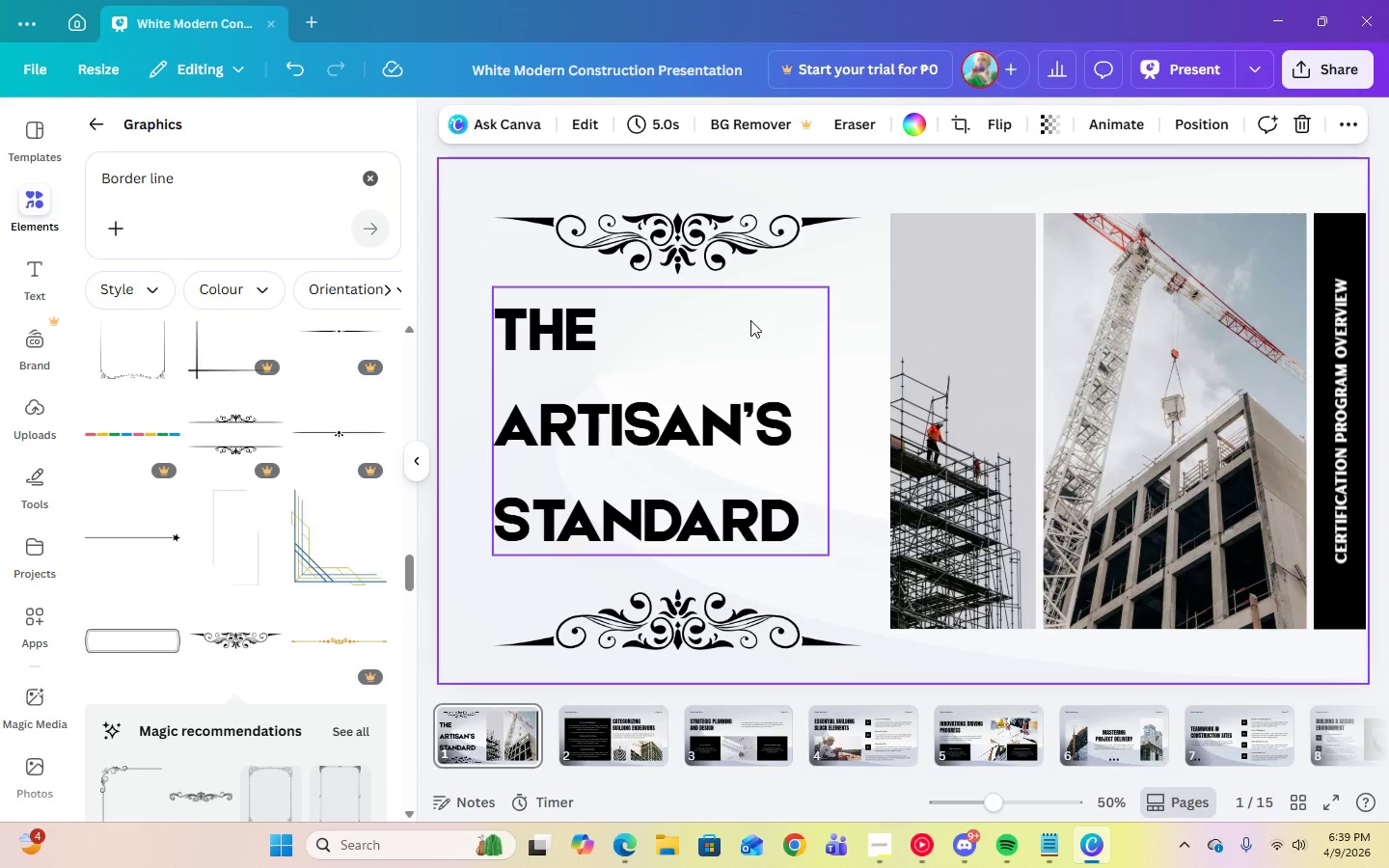 
left_click([663, 216])
 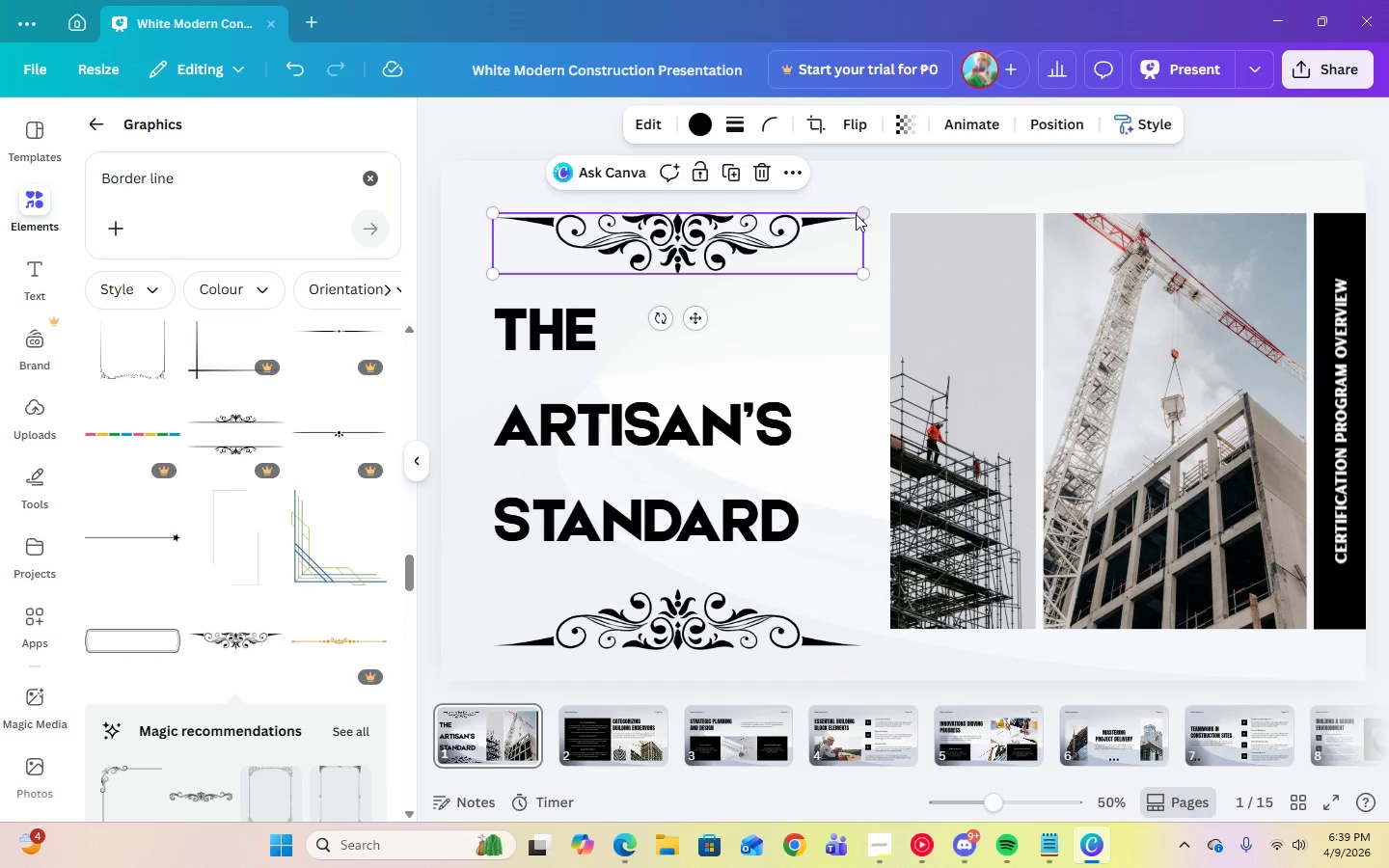 
left_click_drag(start_coordinate=[861, 213], to_coordinate=[800, 239])
 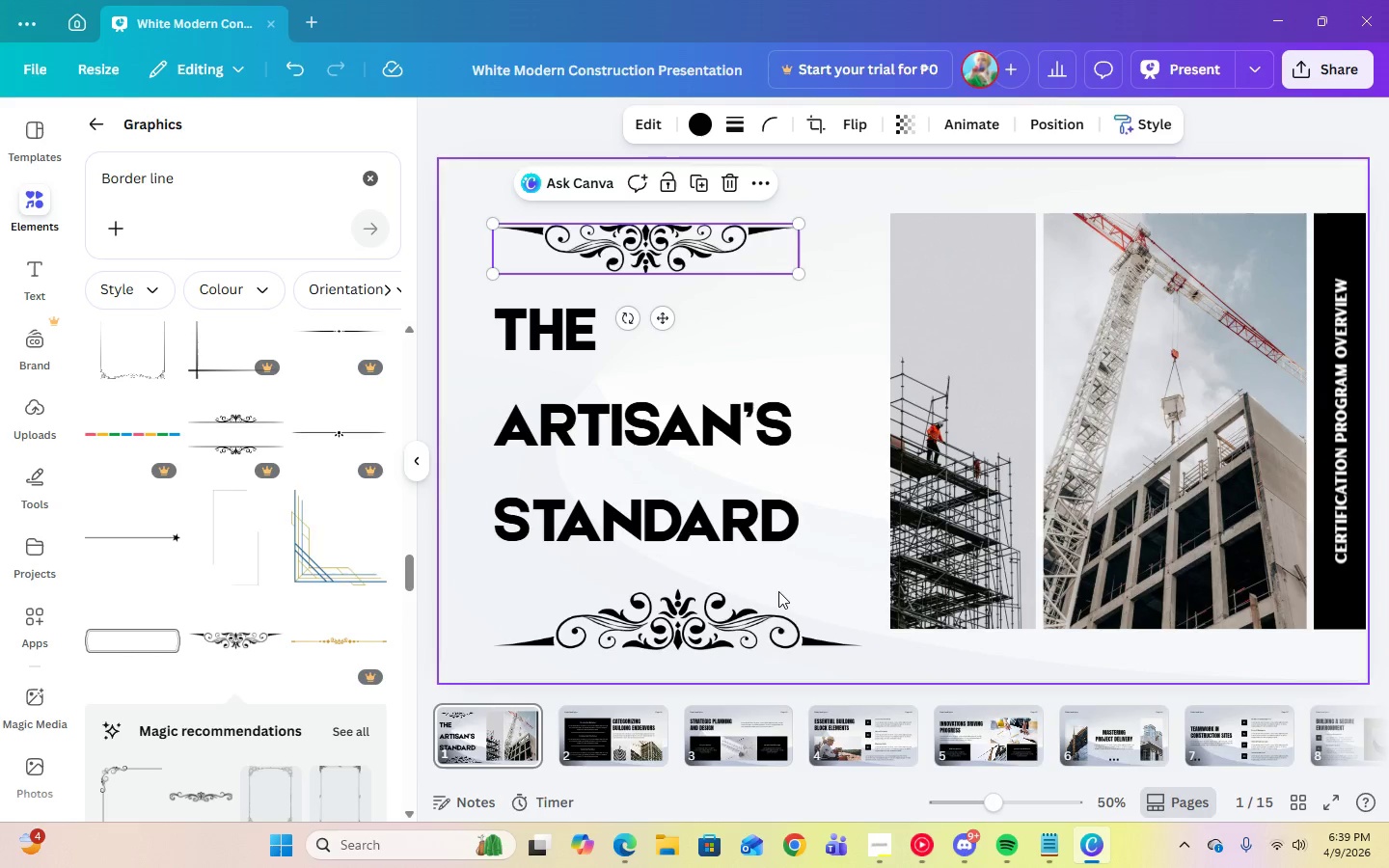 
left_click([781, 603])
 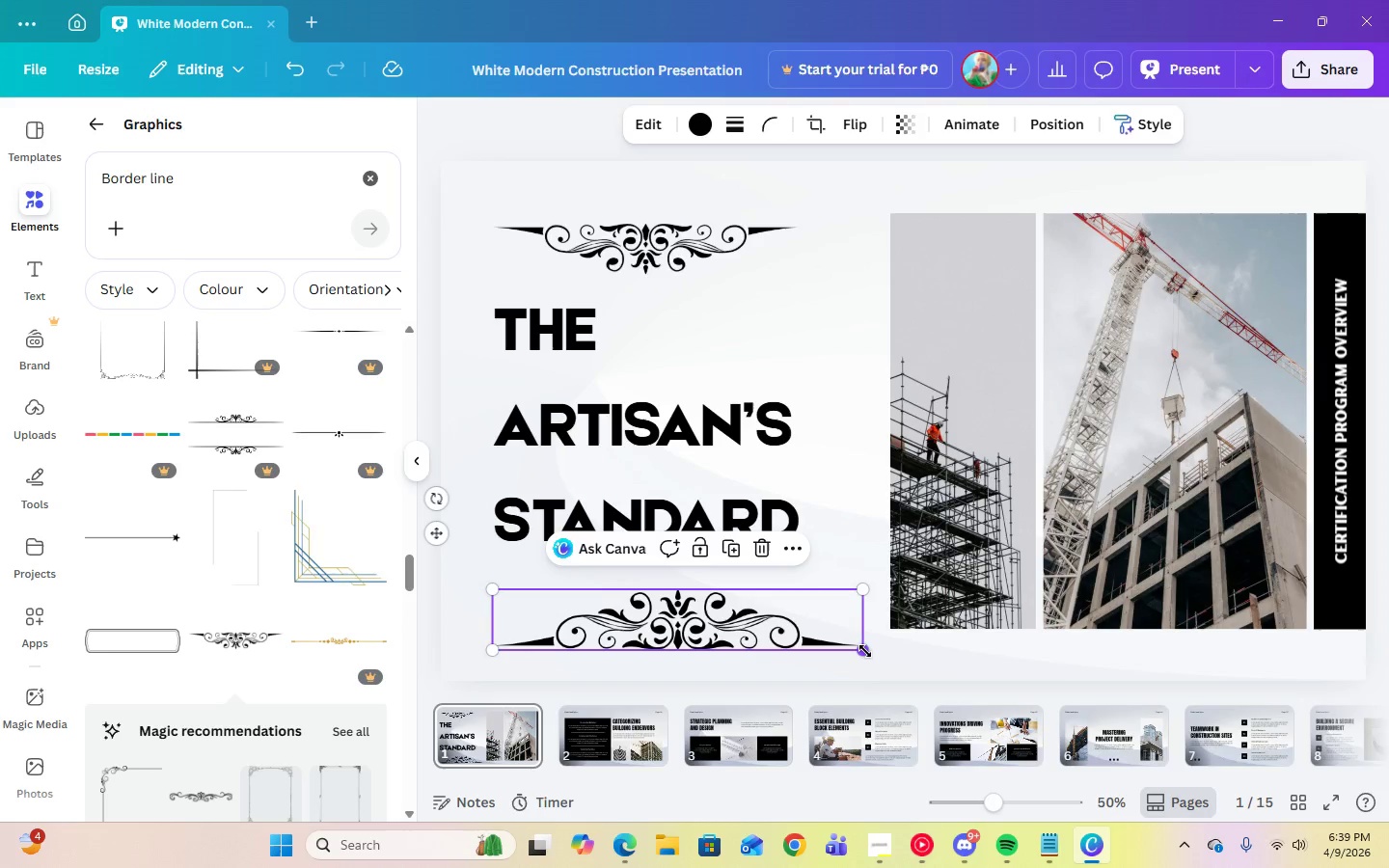 
left_click_drag(start_coordinate=[865, 651], to_coordinate=[805, 641])
 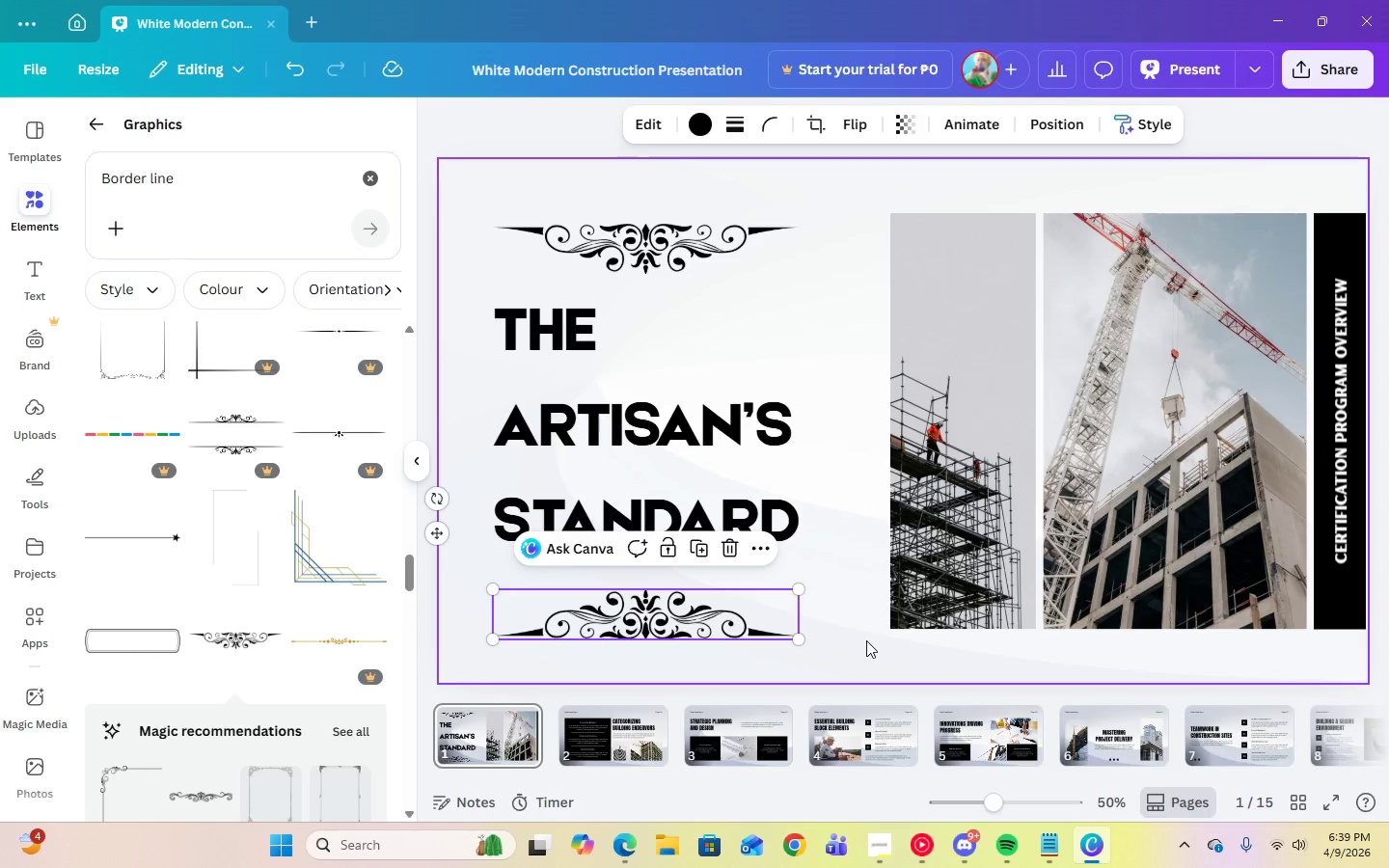 
left_click([866, 640])
 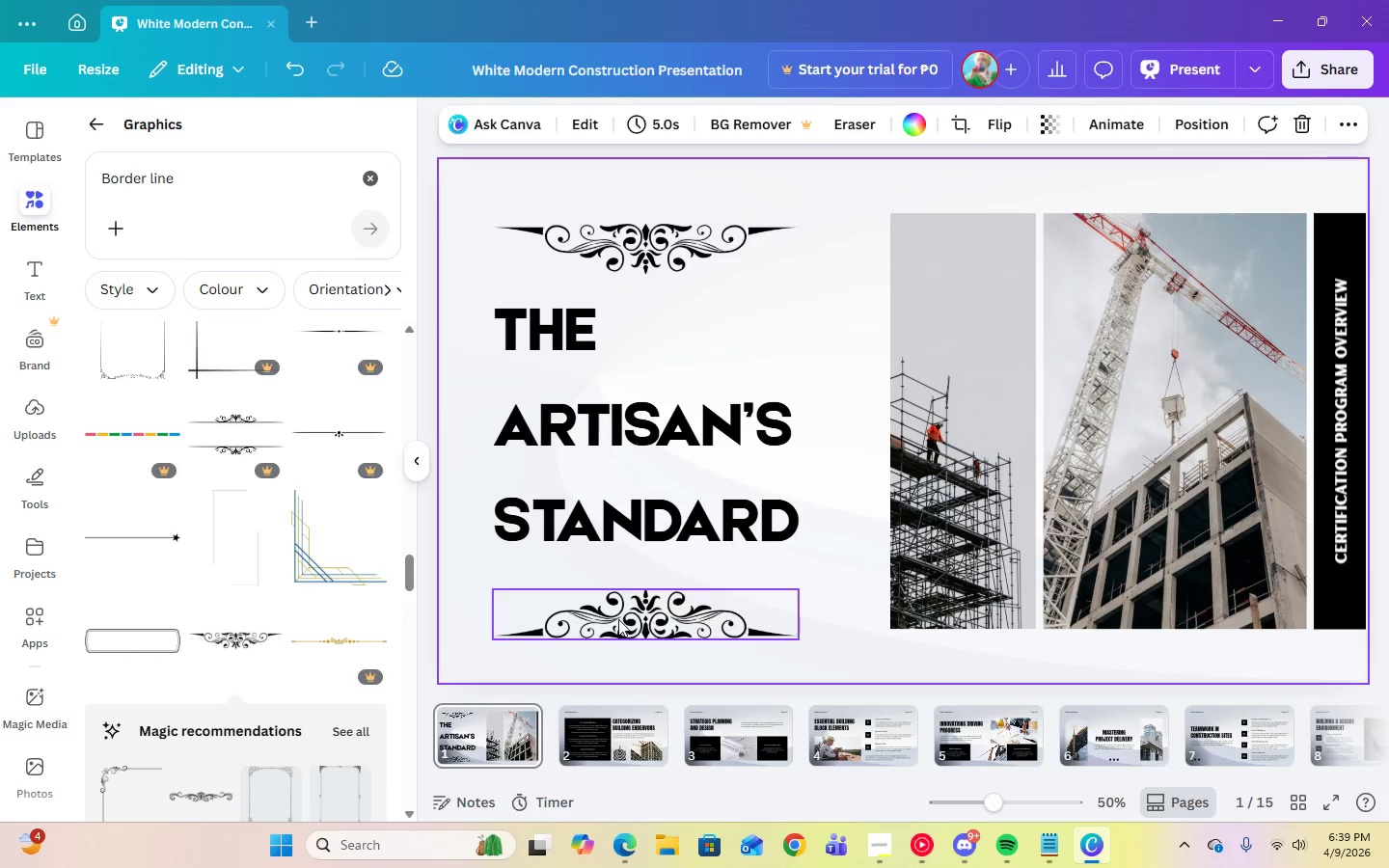 
left_click_drag(start_coordinate=[626, 619], to_coordinate=[640, 619])
 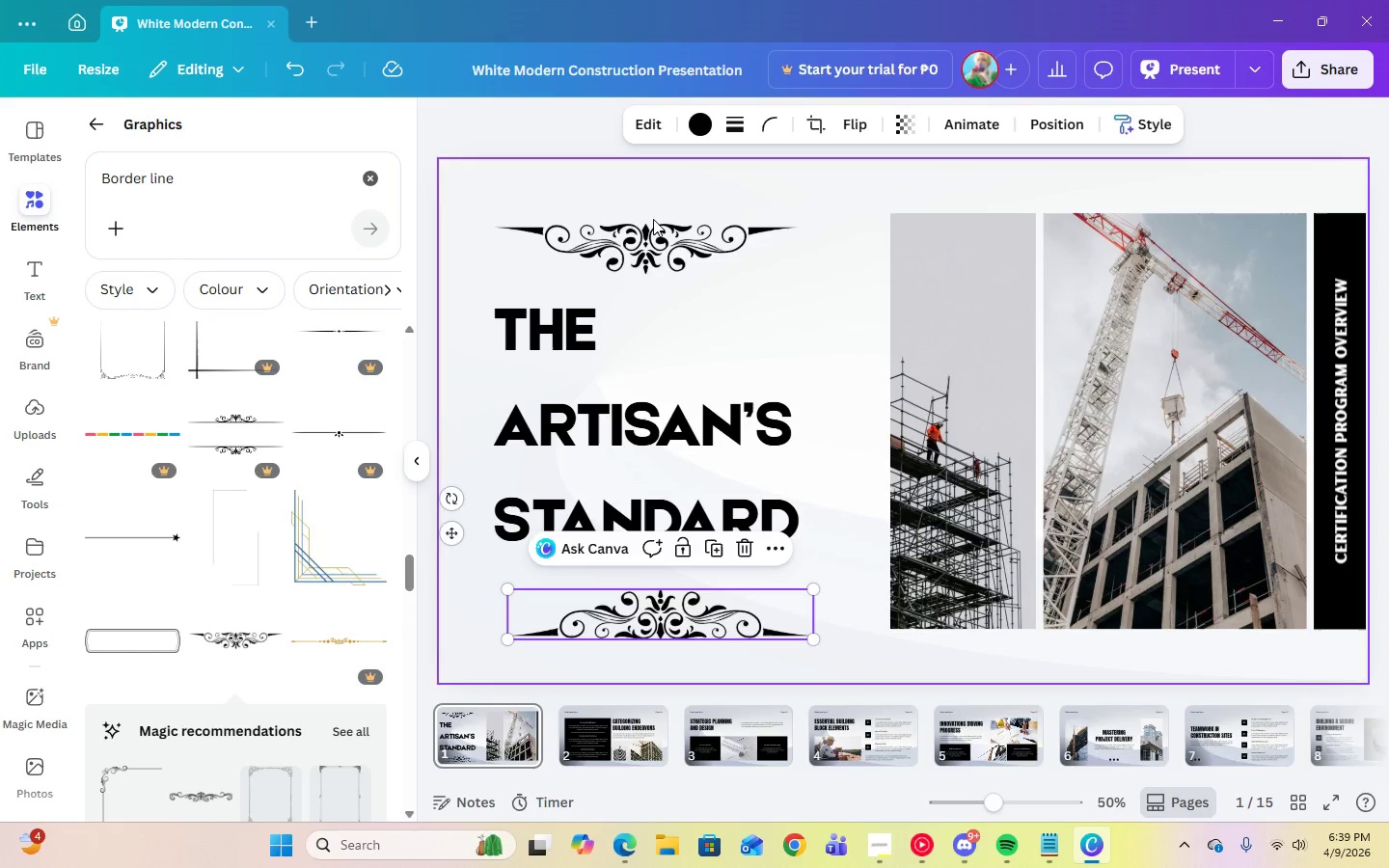 
left_click_drag(start_coordinate=[650, 232], to_coordinate=[661, 234])
 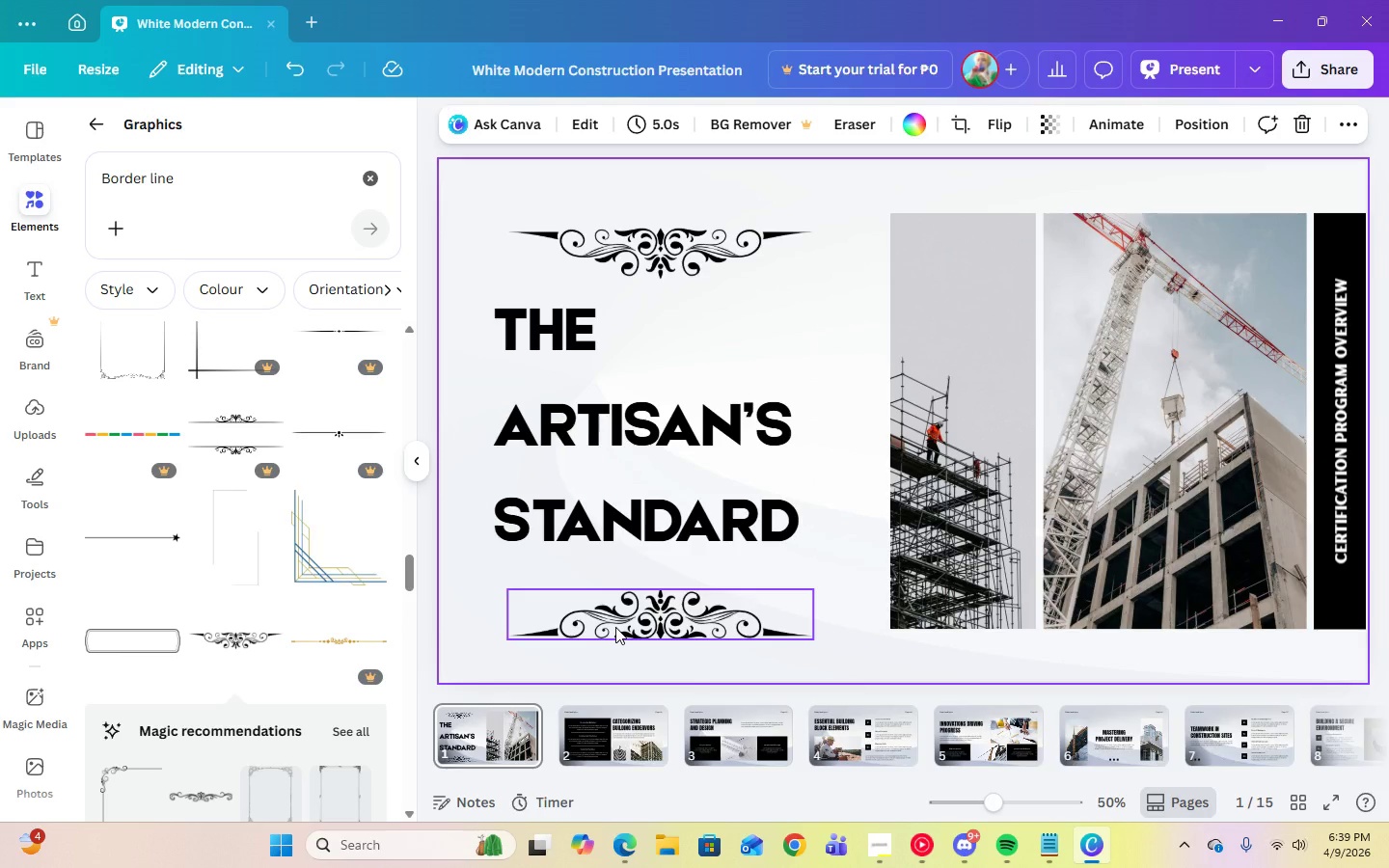 
wait(7.16)
 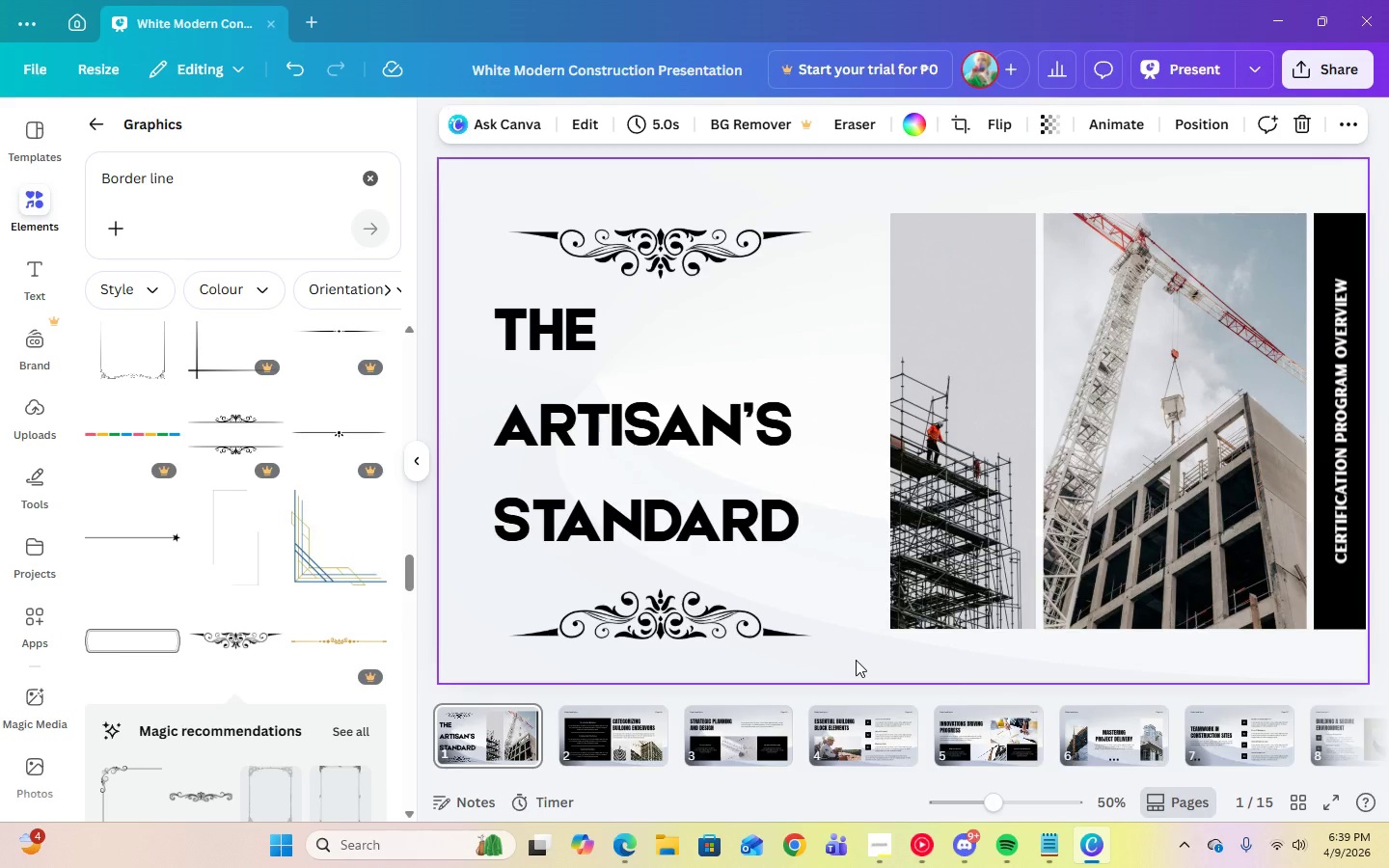 
left_click([894, 637])
 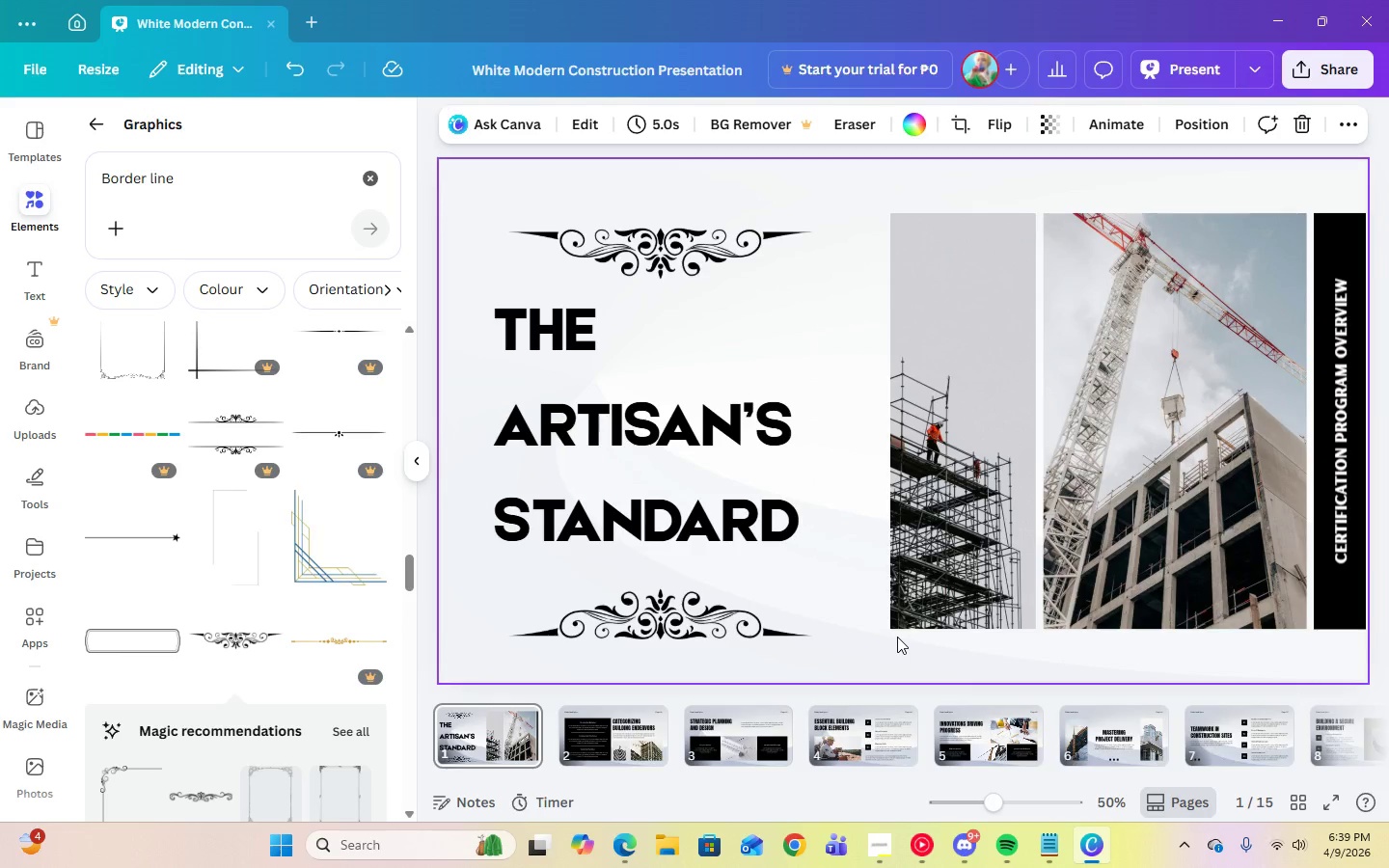 
left_click([936, 544])
 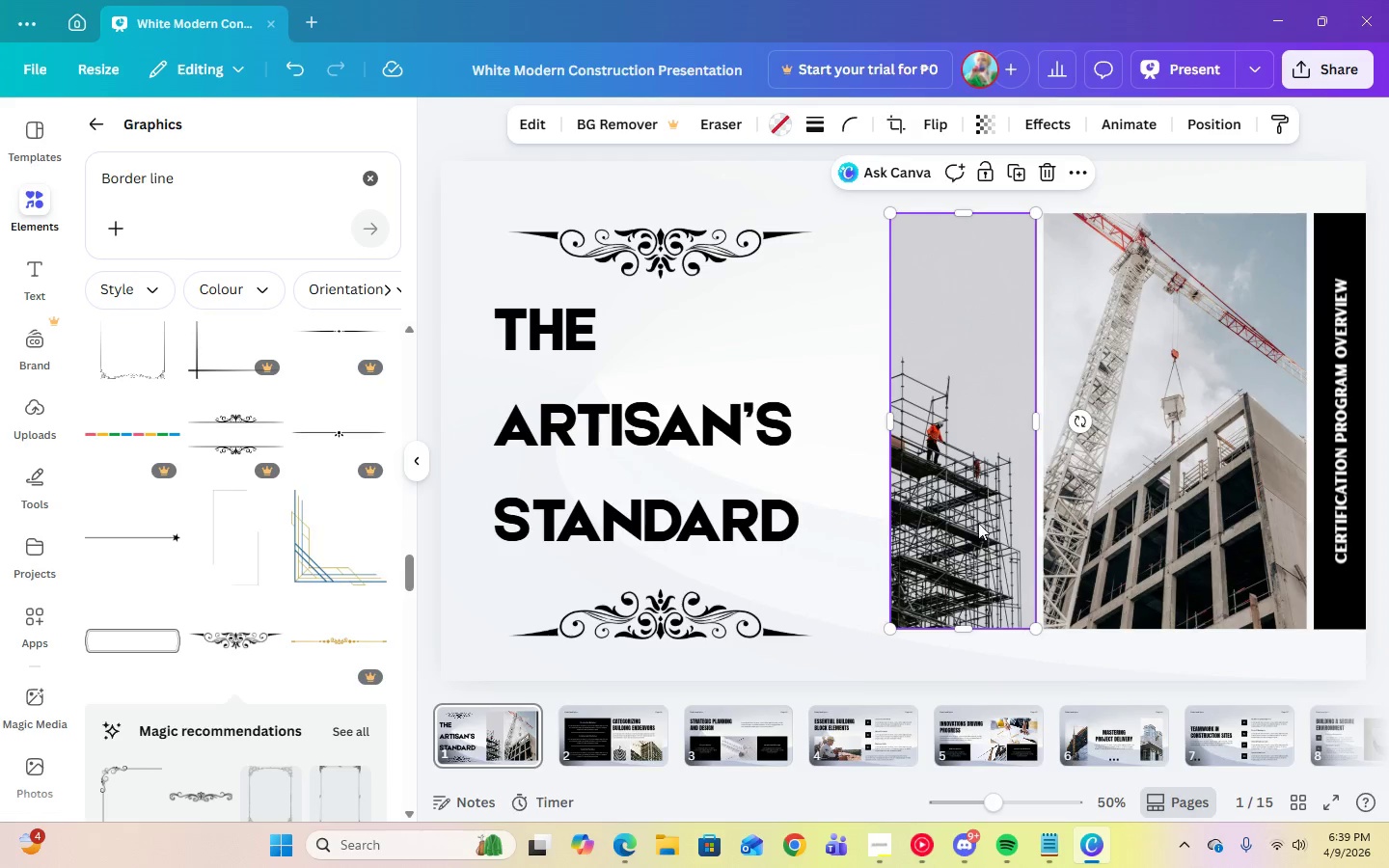 
key(Delete)
 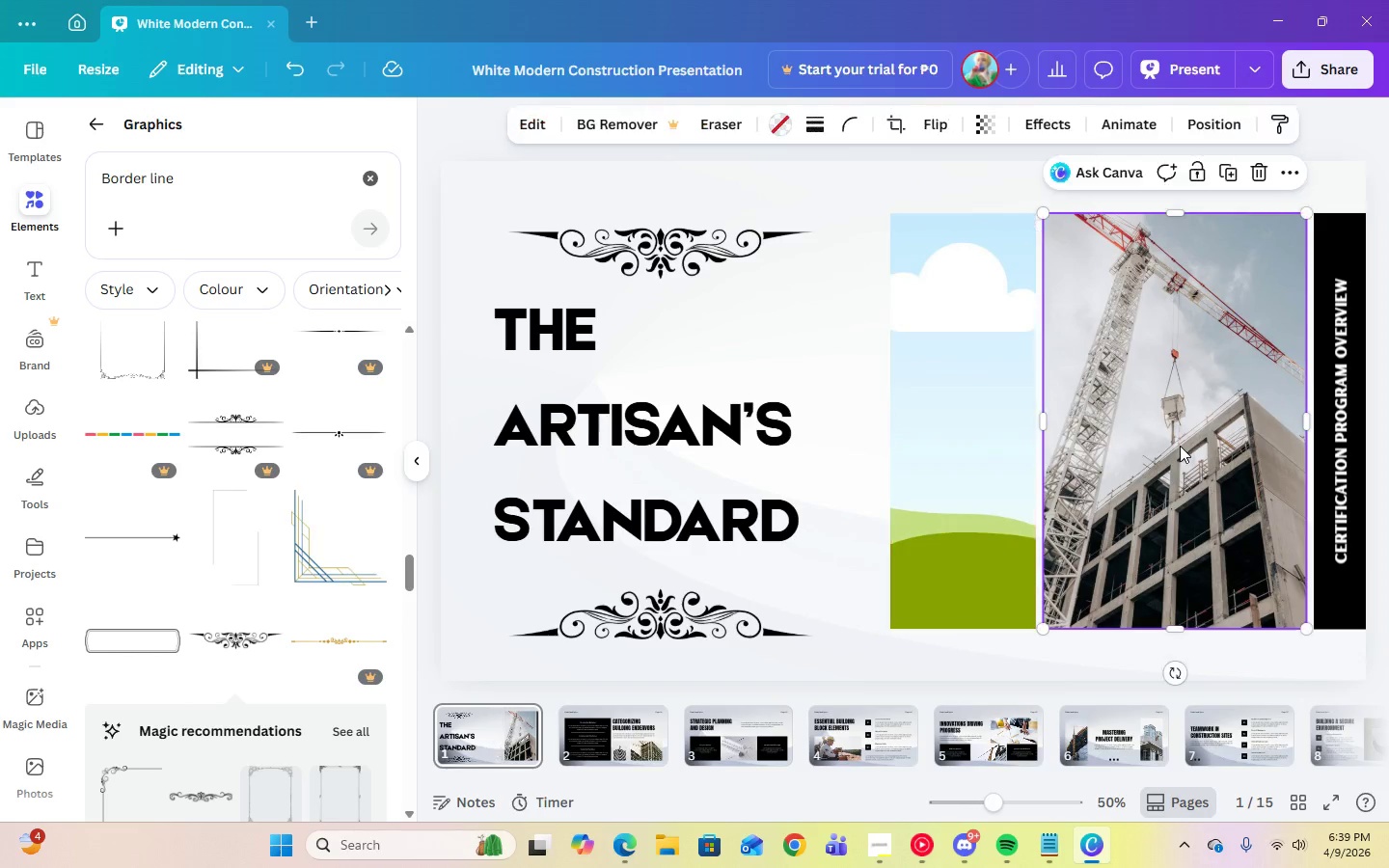 
left_click([1180, 446])
 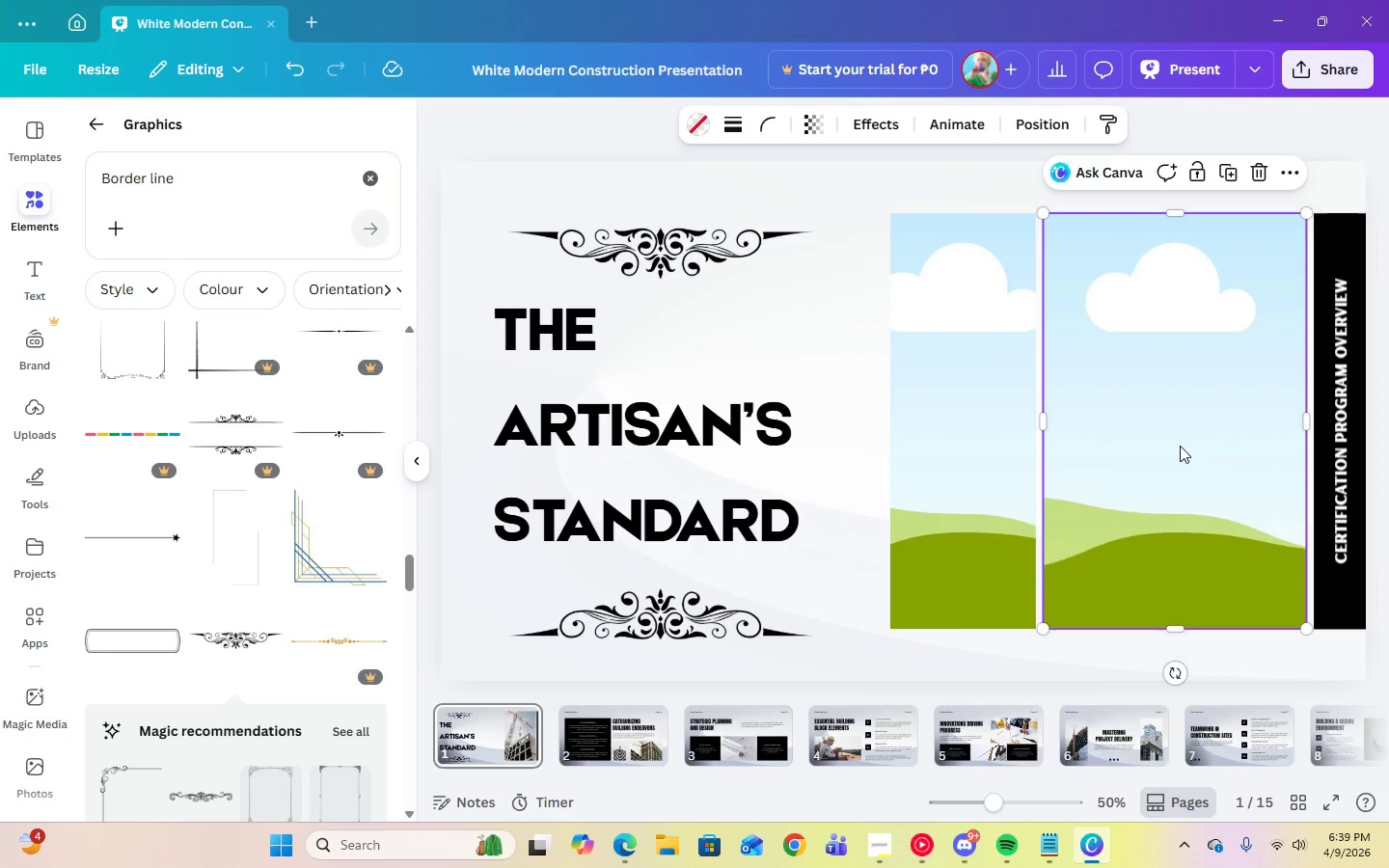 
key(Delete)
 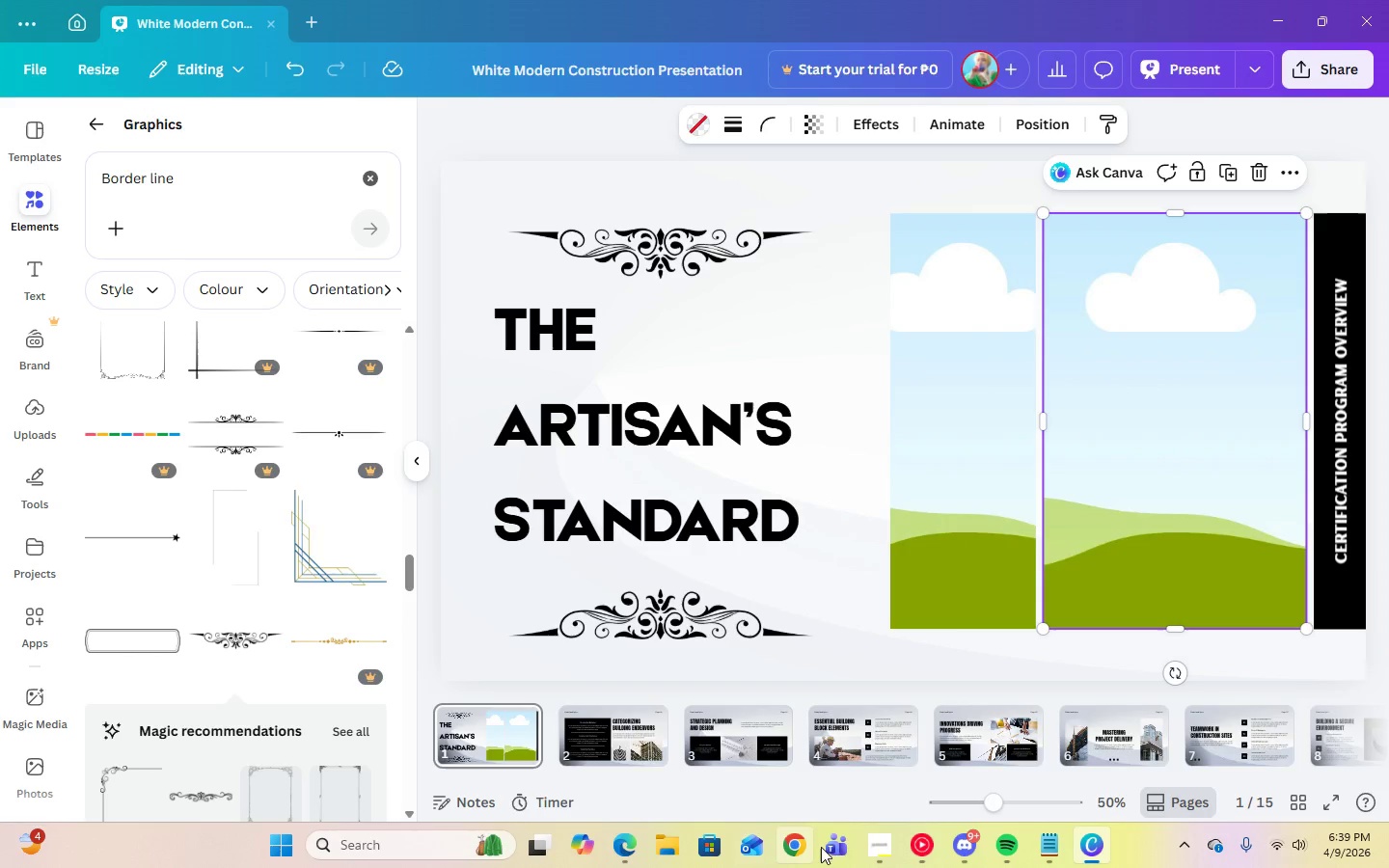 
left_click([879, 847])